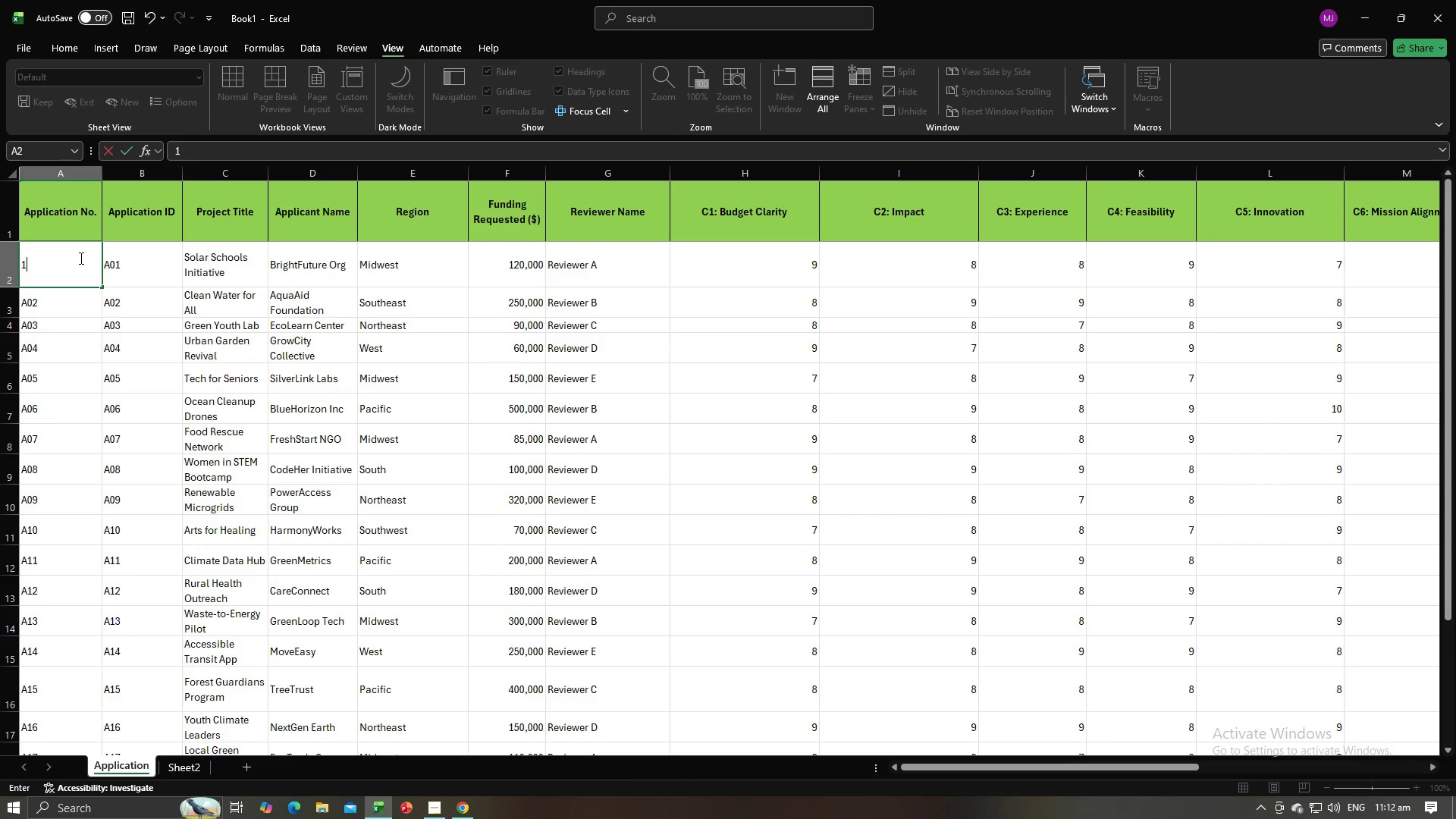 
key(Enter)
 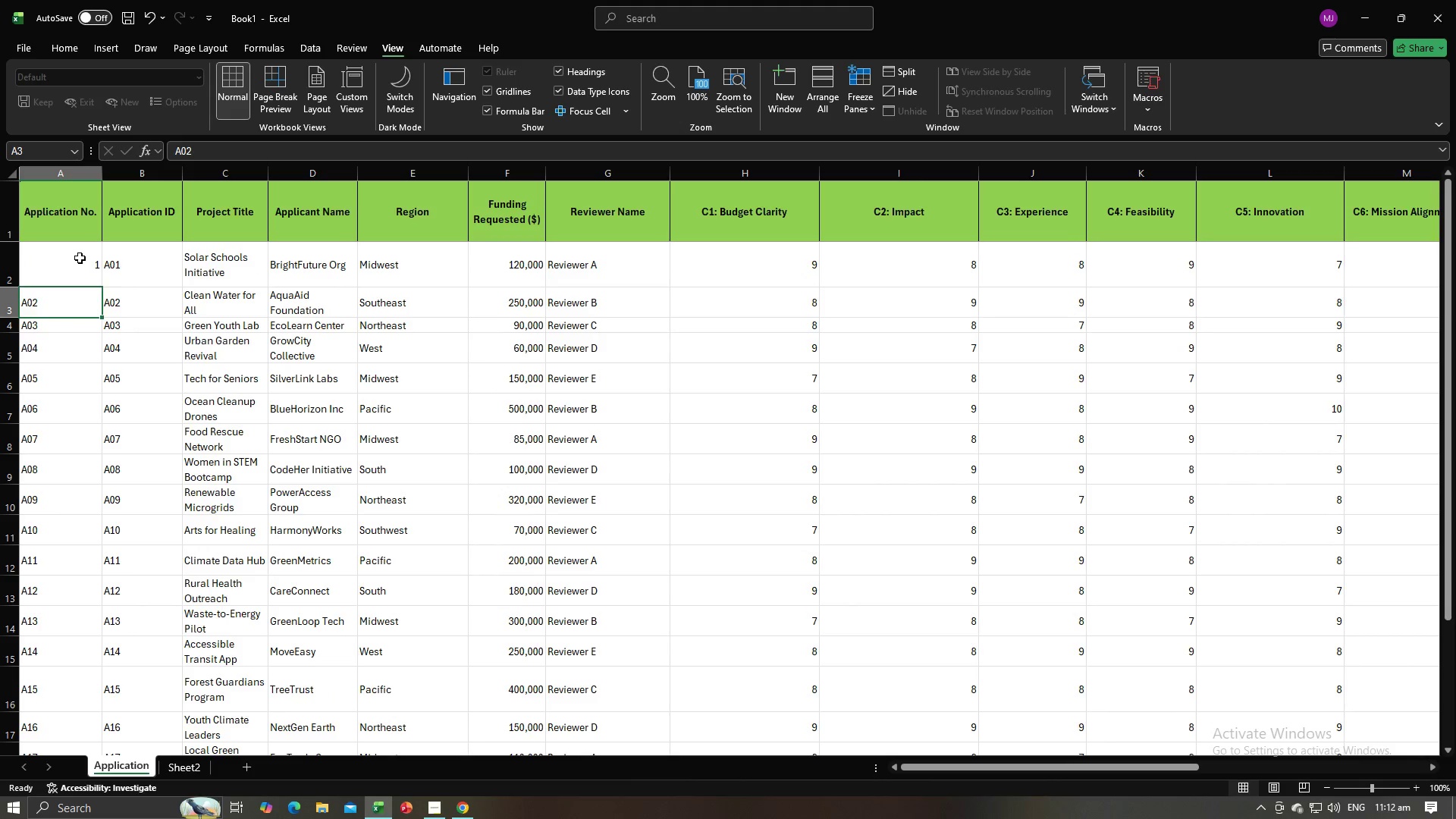 
key(2)
 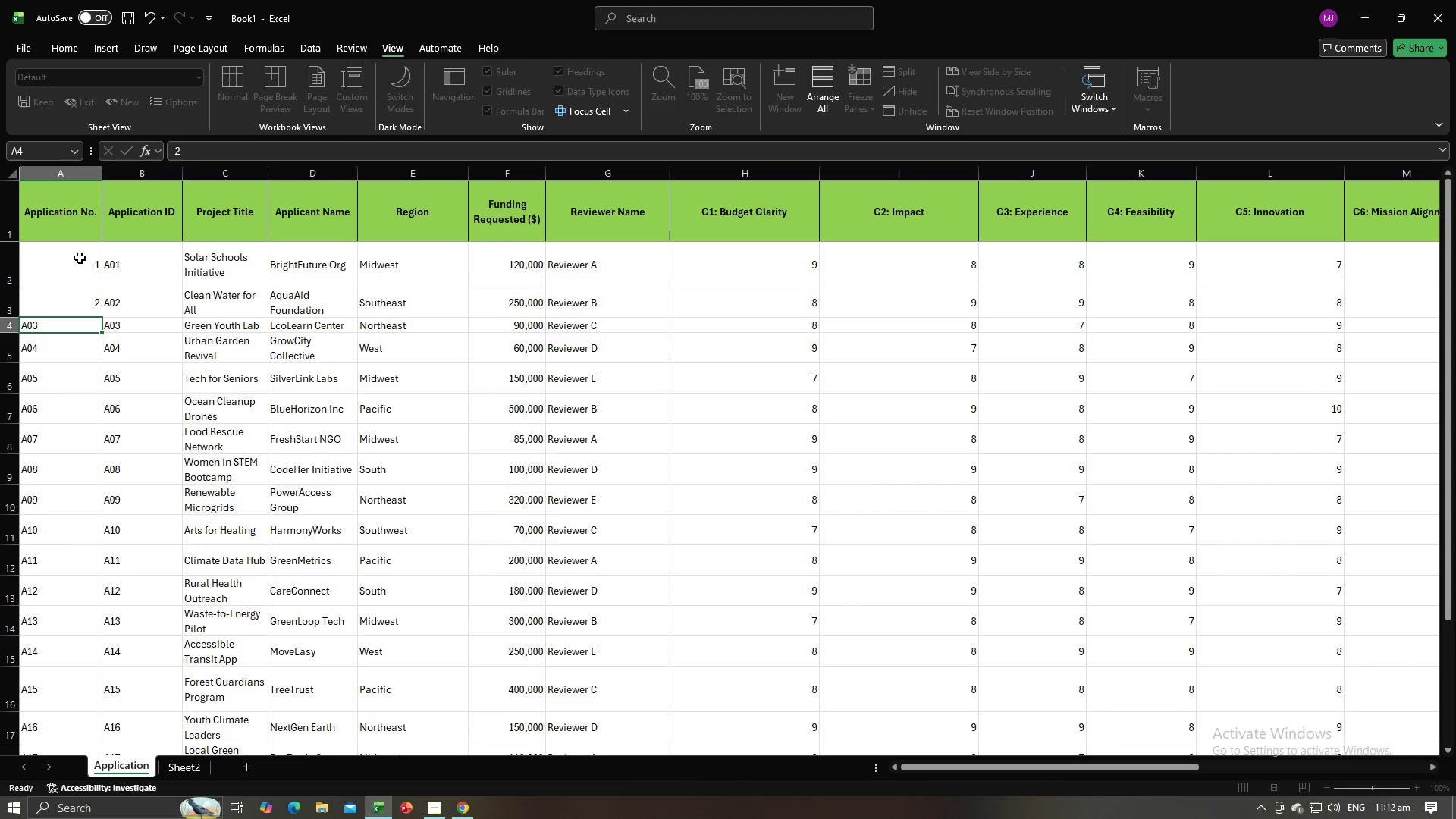 
key(Enter)
 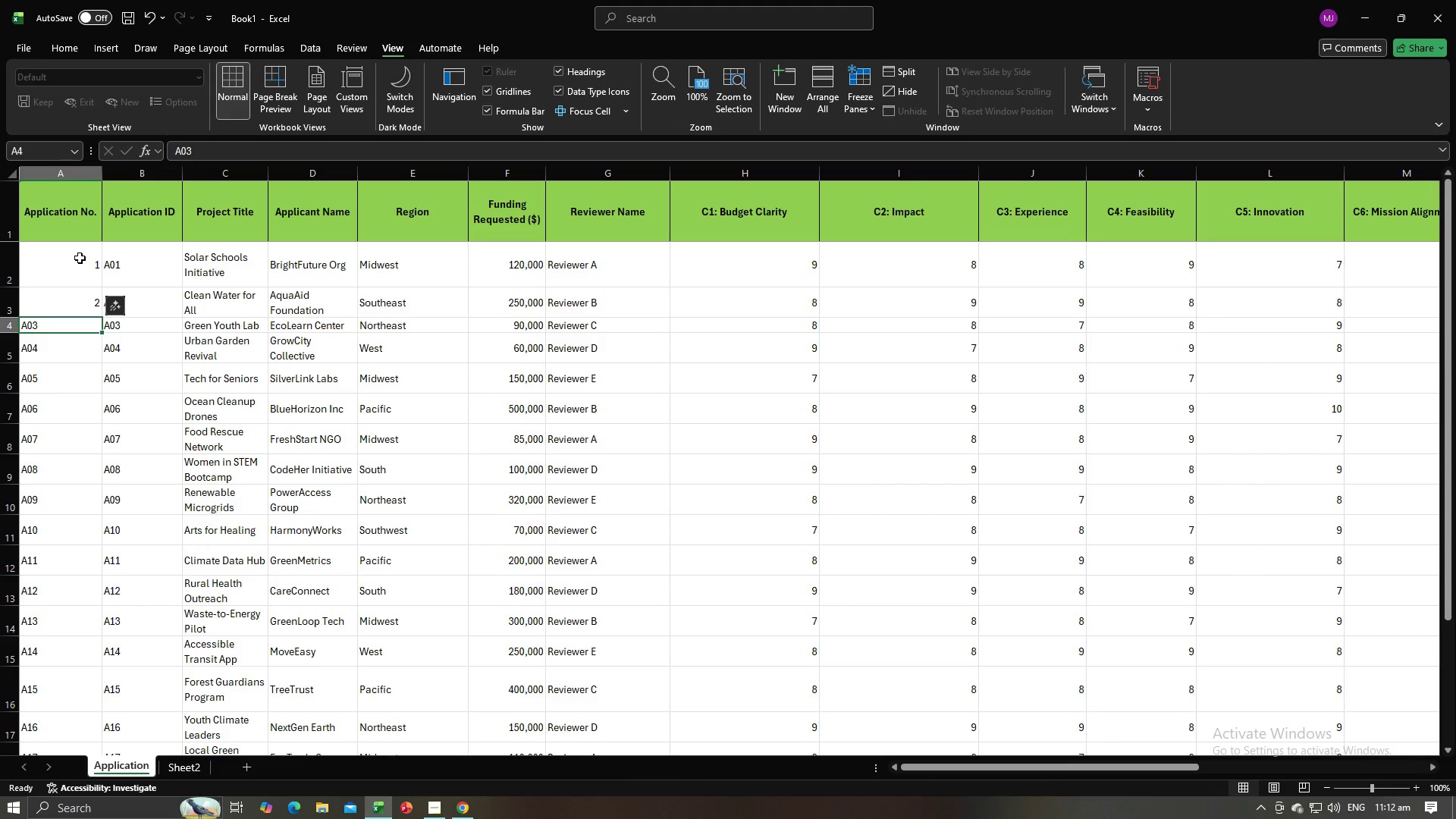 
key(3)
 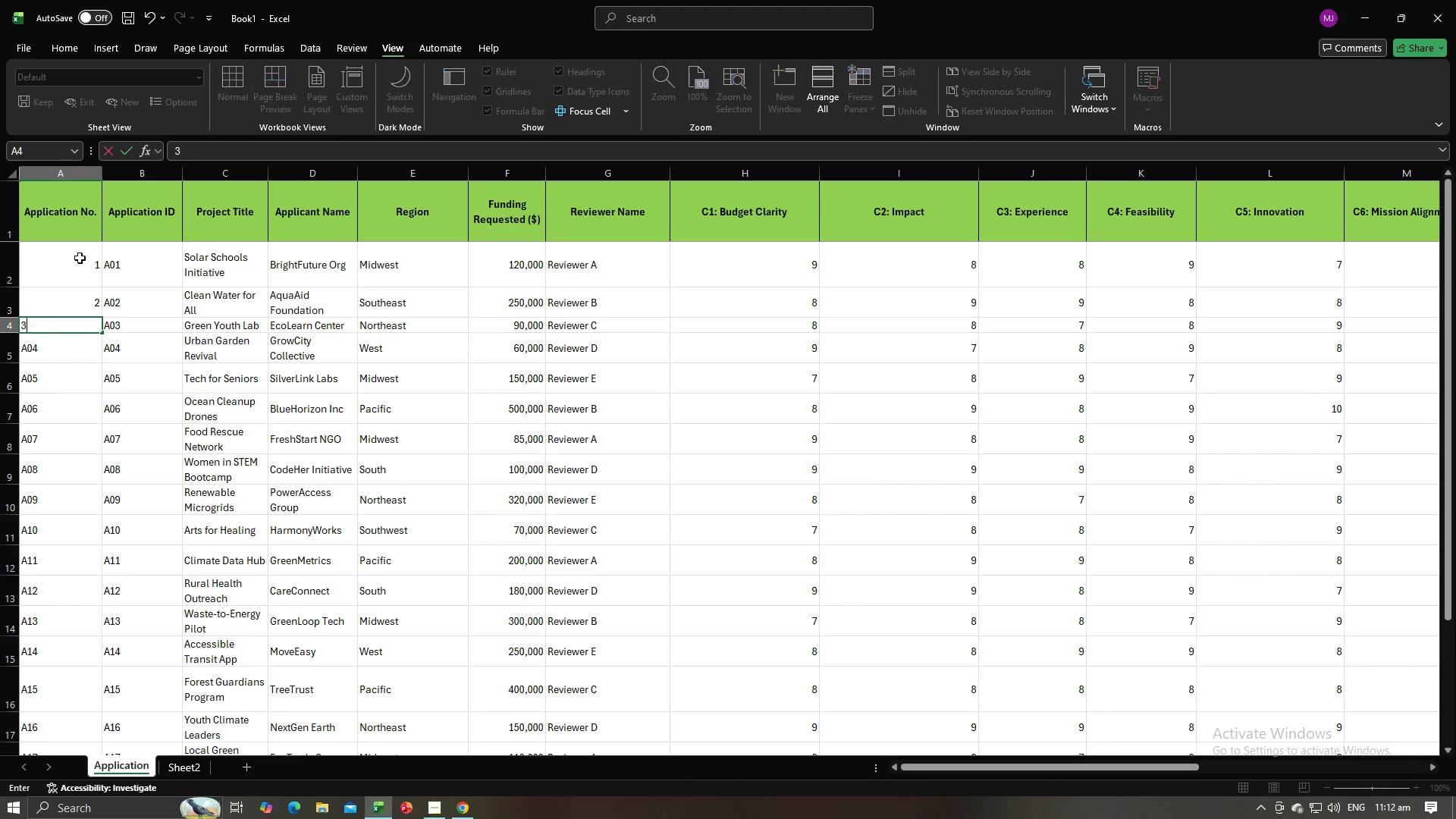 
key(Enter)
 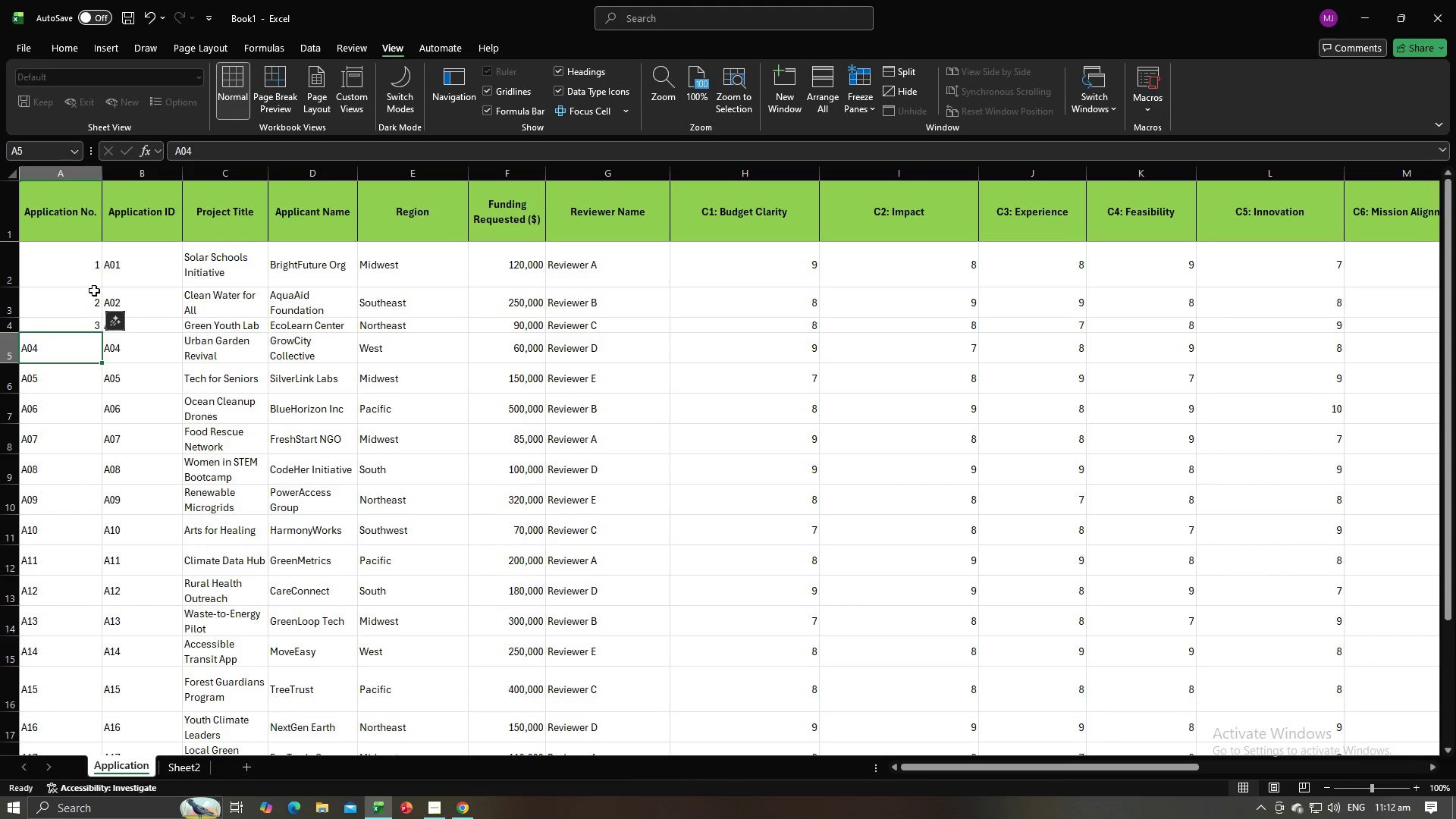 
left_click([96, 326])
 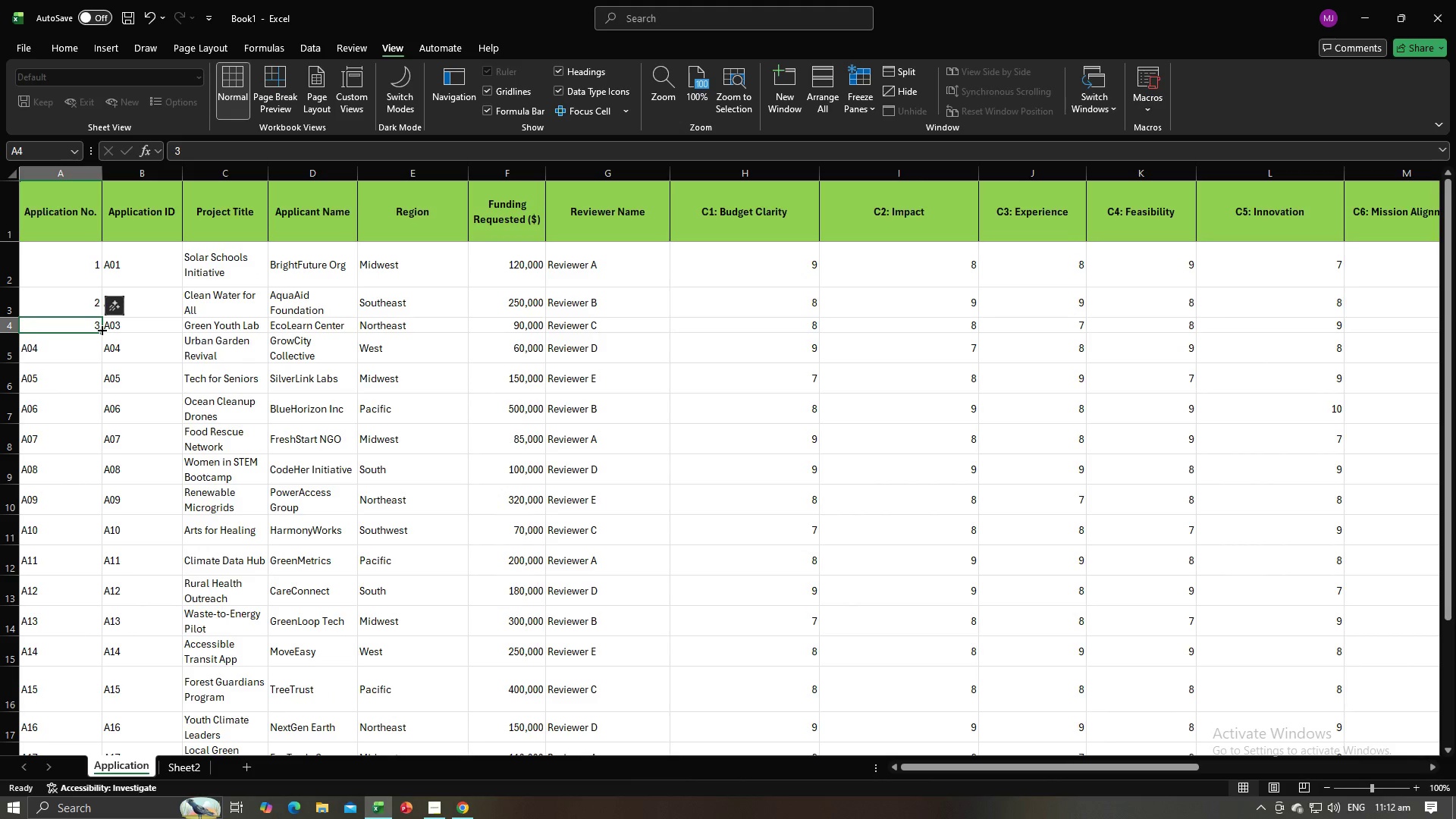 
left_click_drag(start_coordinate=[101, 329], to_coordinate=[95, 710])
 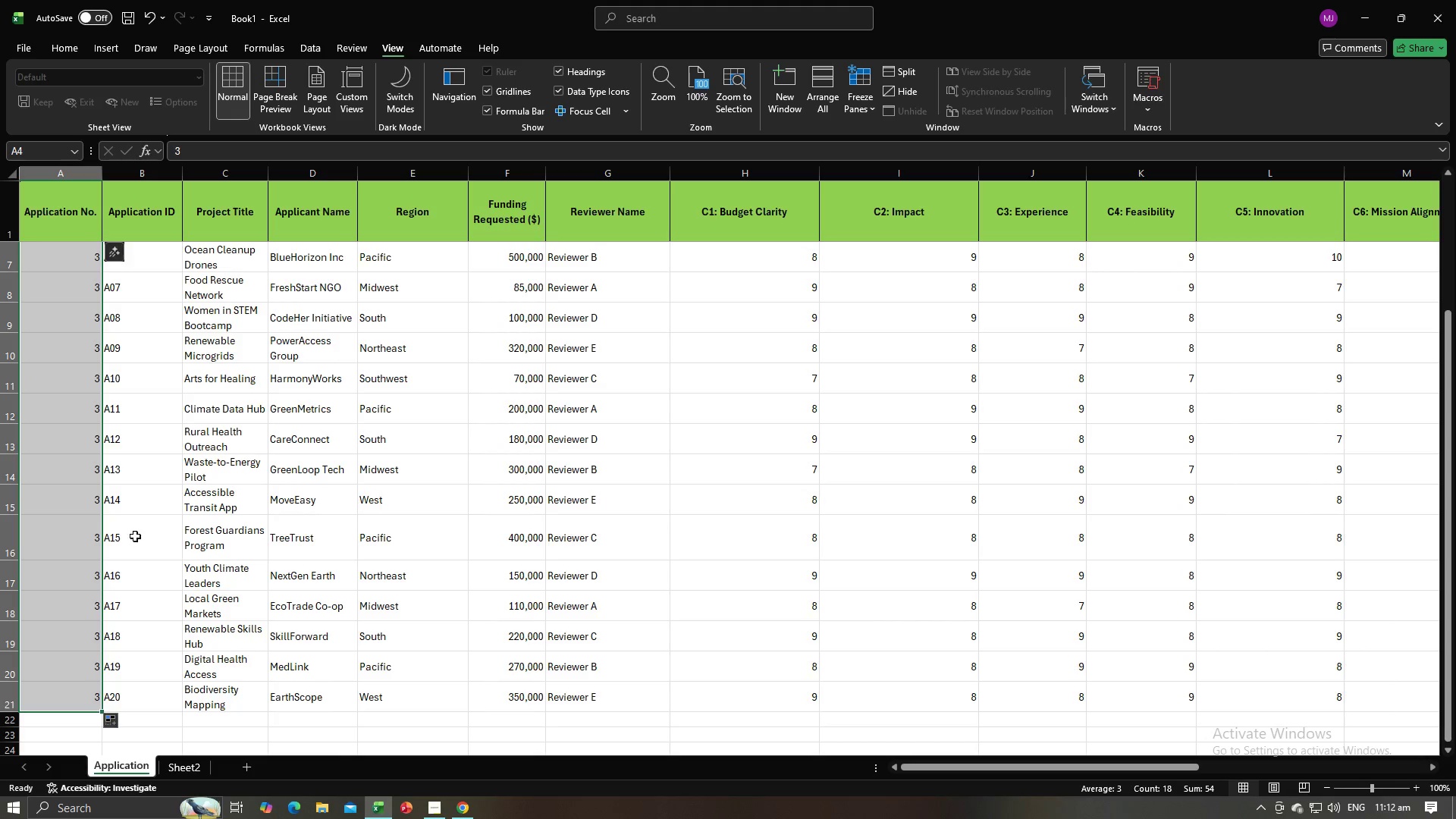 
scroll: coordinate [146, 534], scroll_direction: up, amount: 3.0
 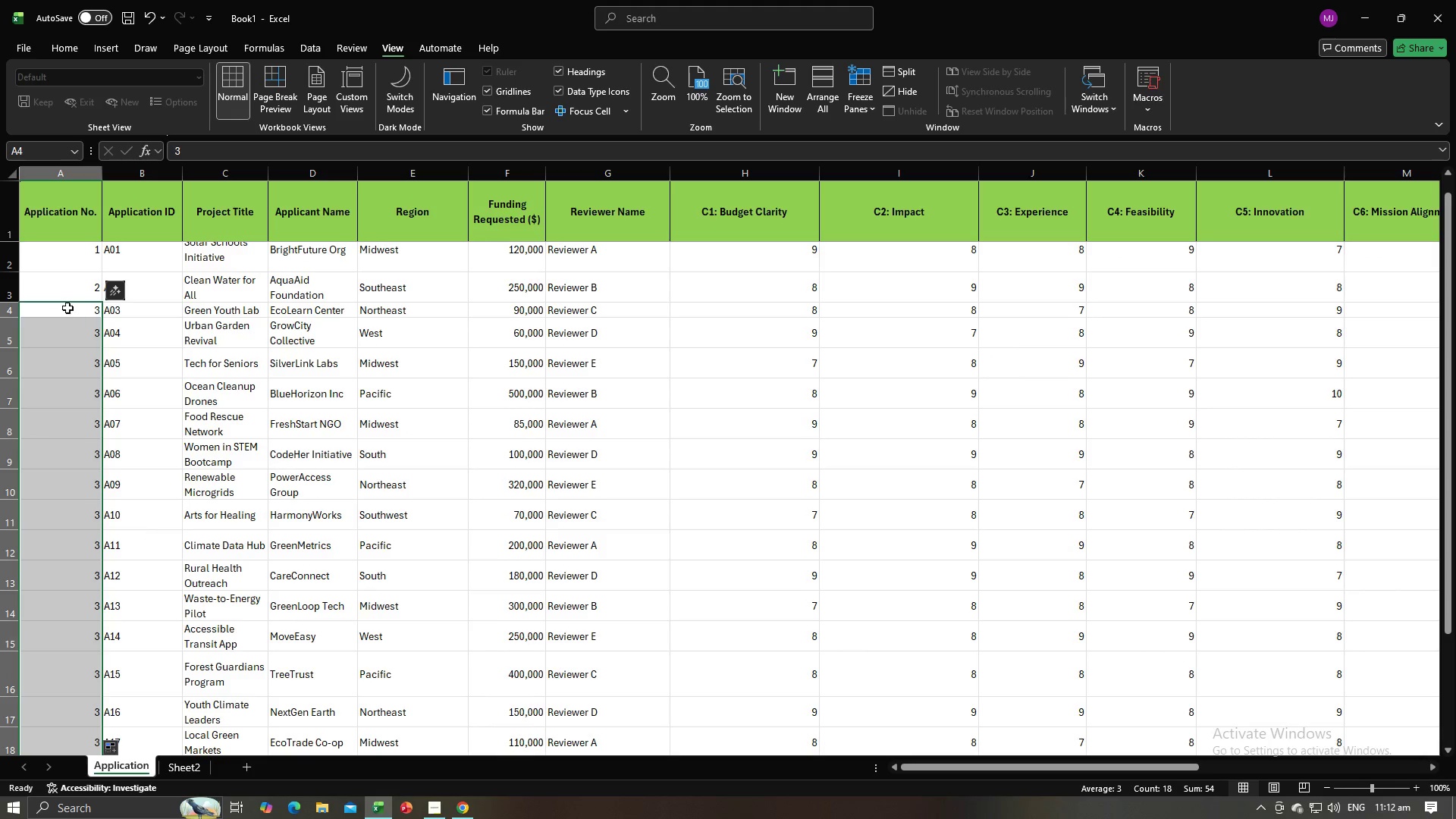 
left_click([67, 303])
 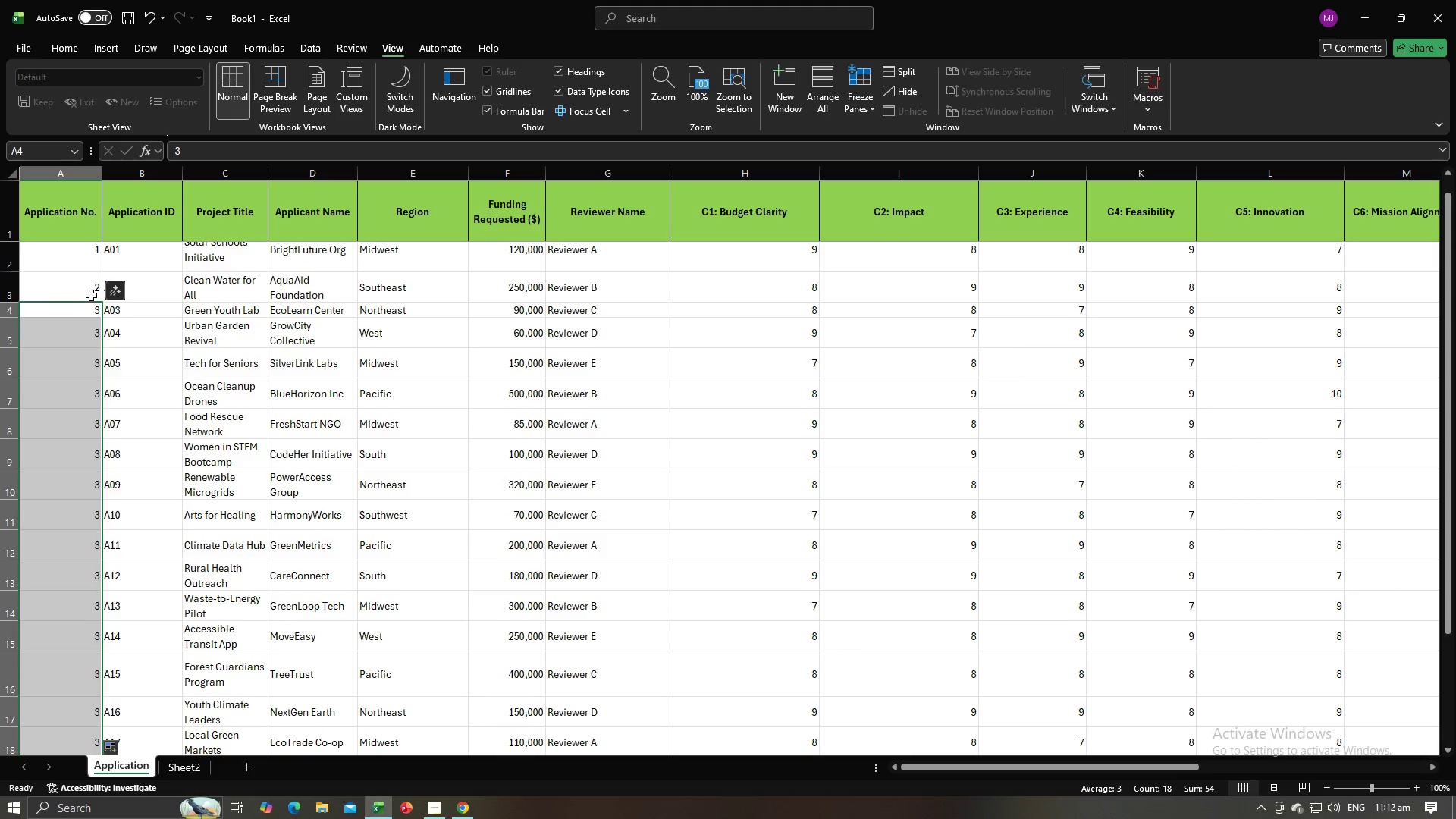 
left_click([91, 295])
 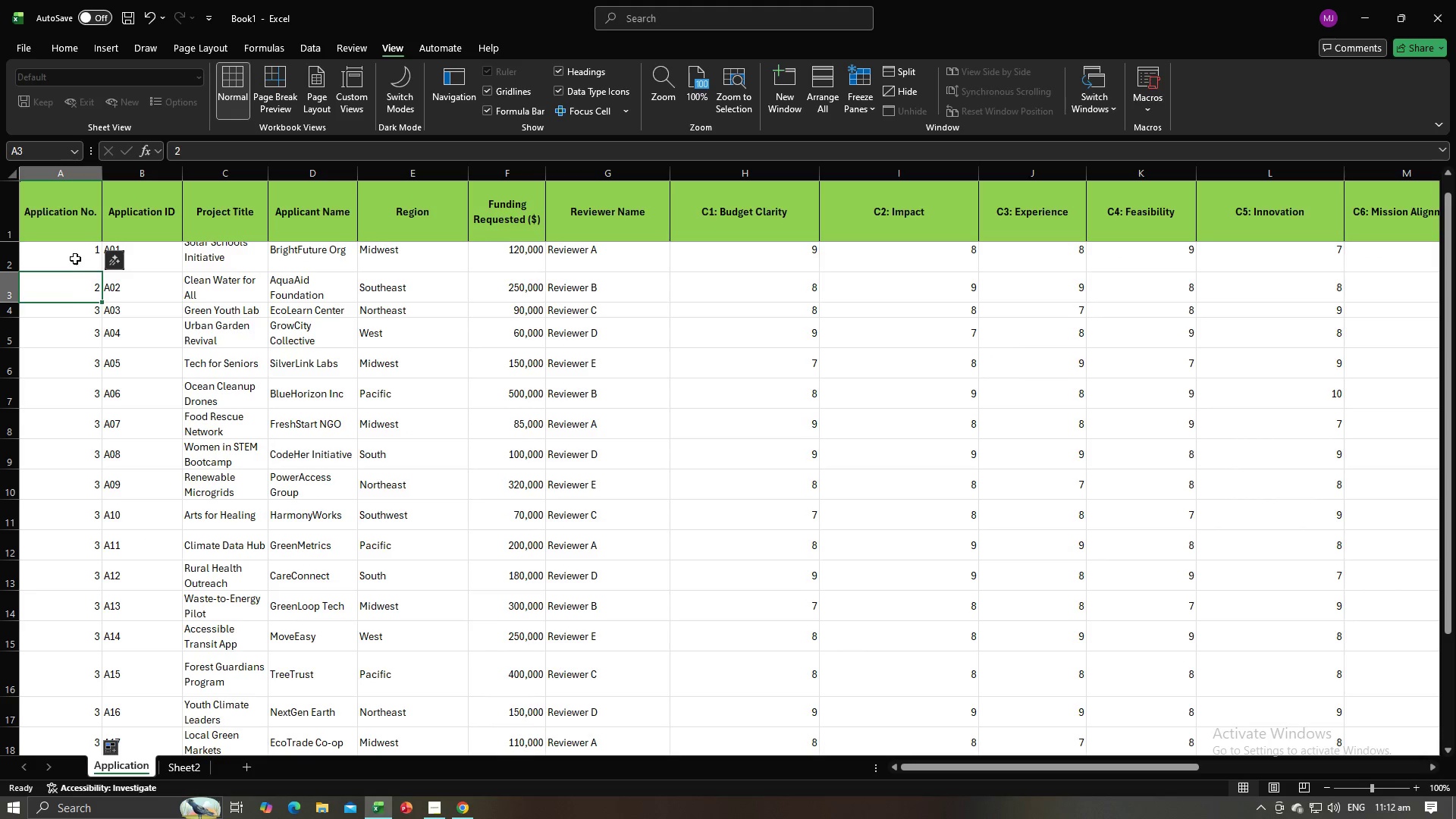 
left_click([75, 259])
 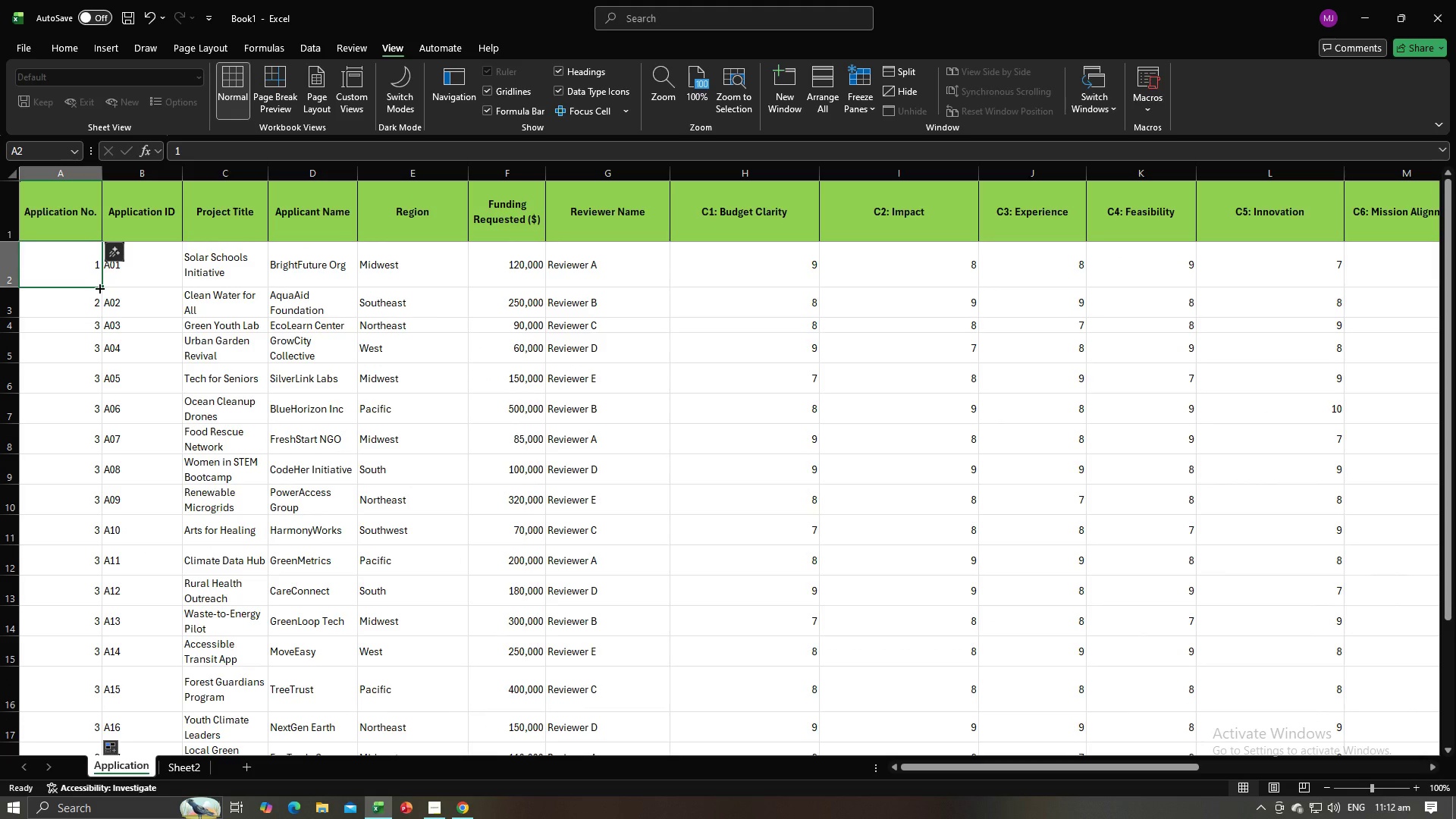 
left_click_drag(start_coordinate=[99, 287], to_coordinate=[93, 436])
 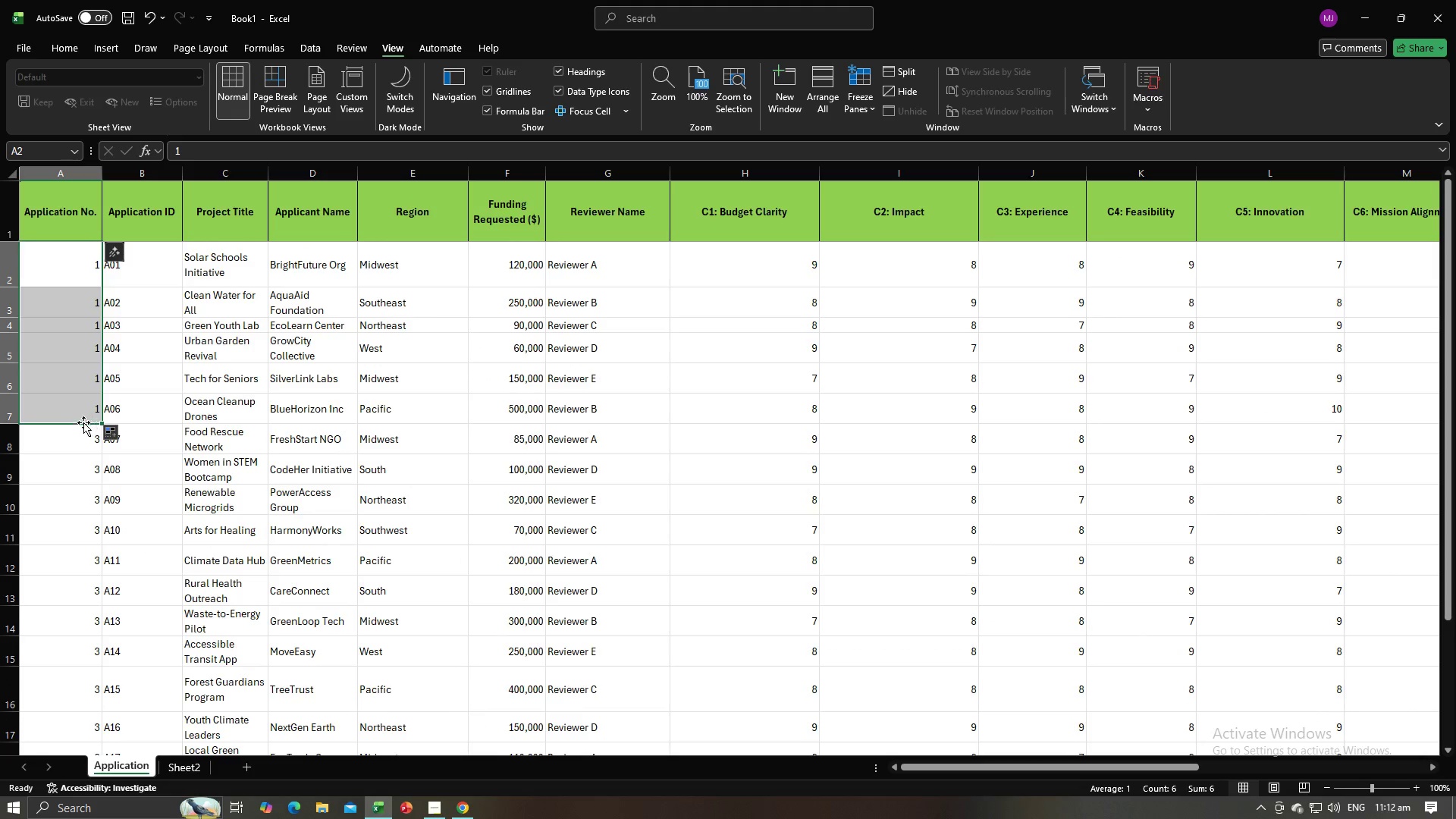 
key(Control+Z)
 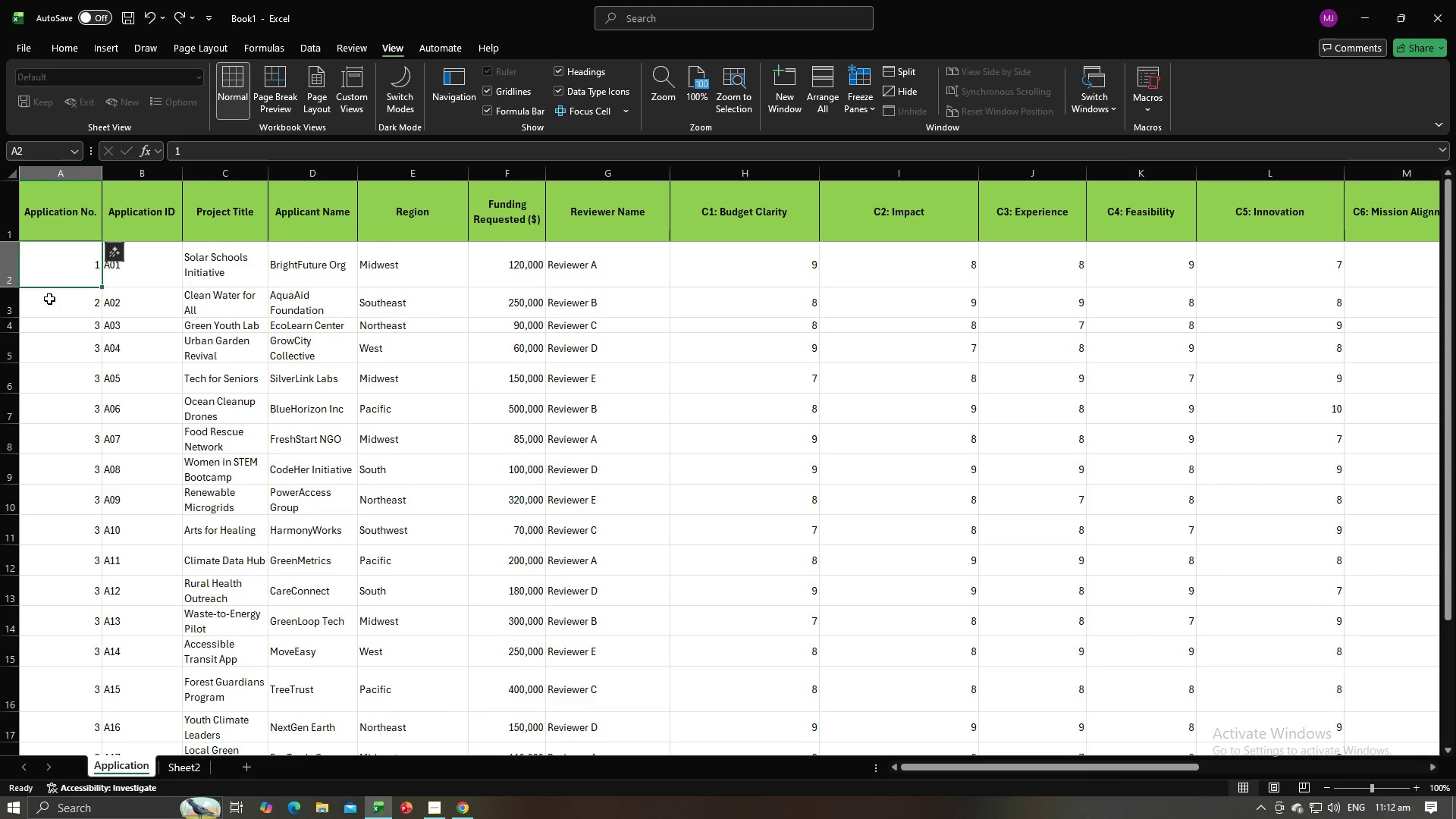 
left_click([49, 298])
 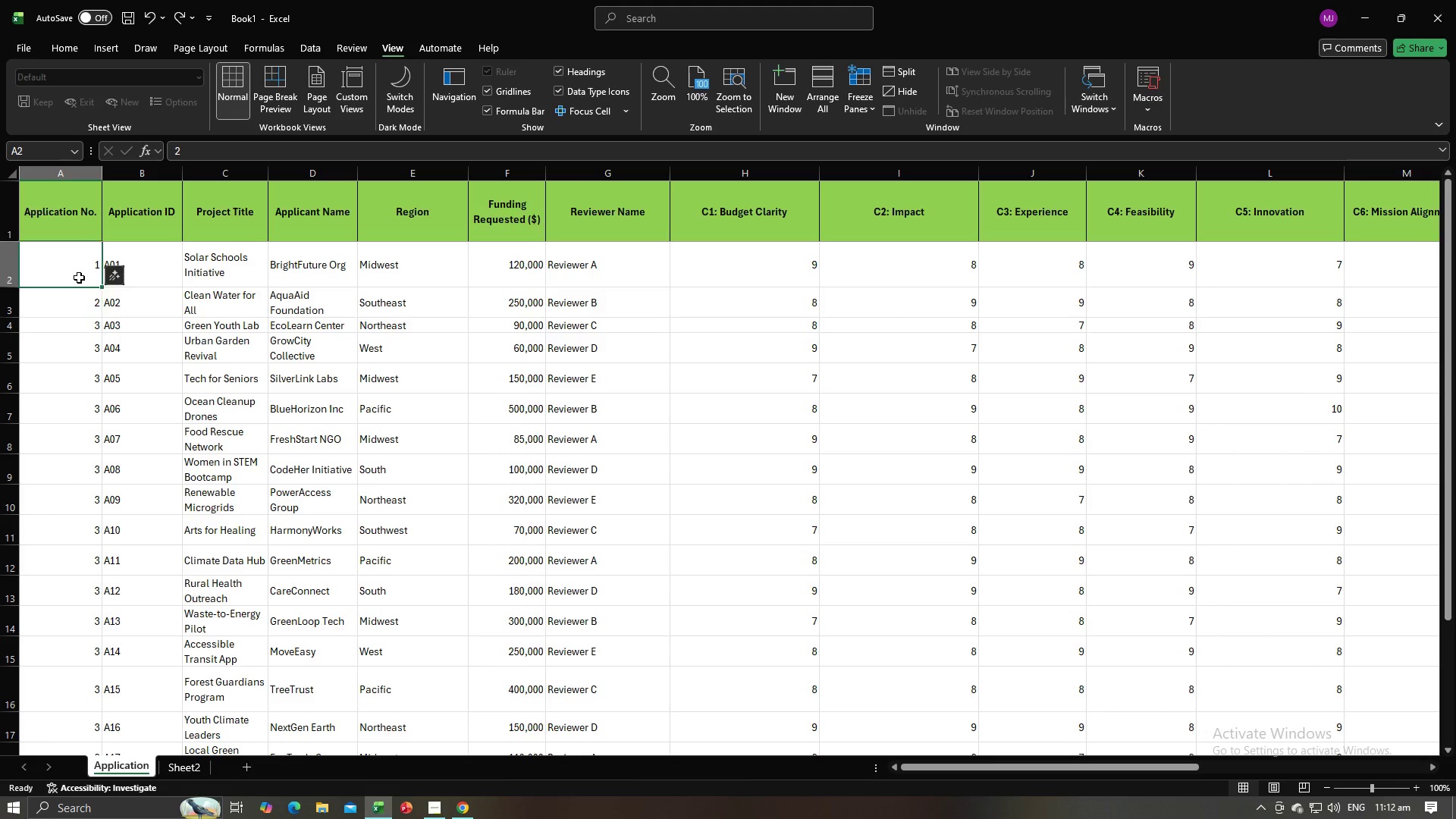 
left_click([79, 278])
 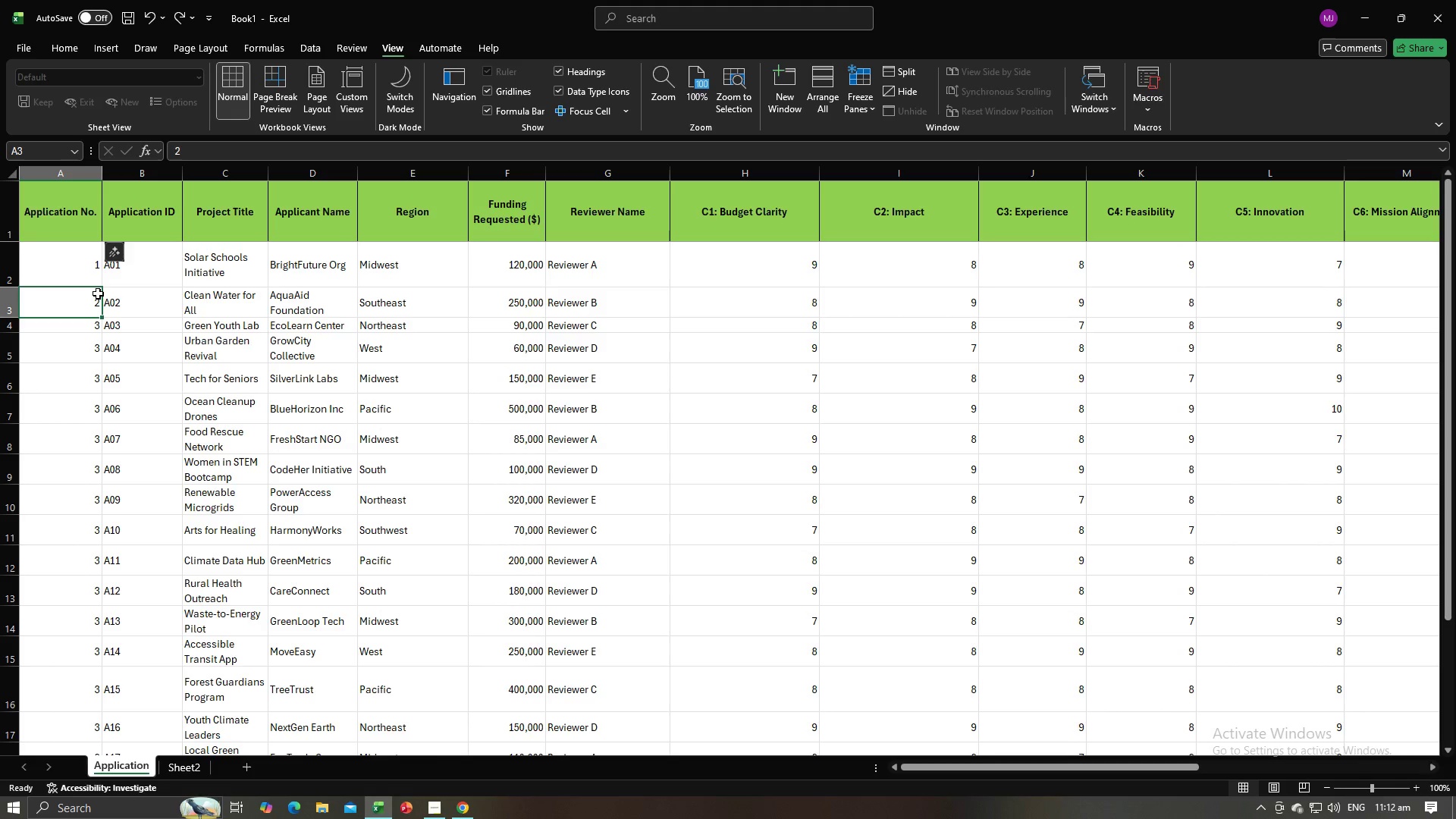 
left_click([98, 293])
 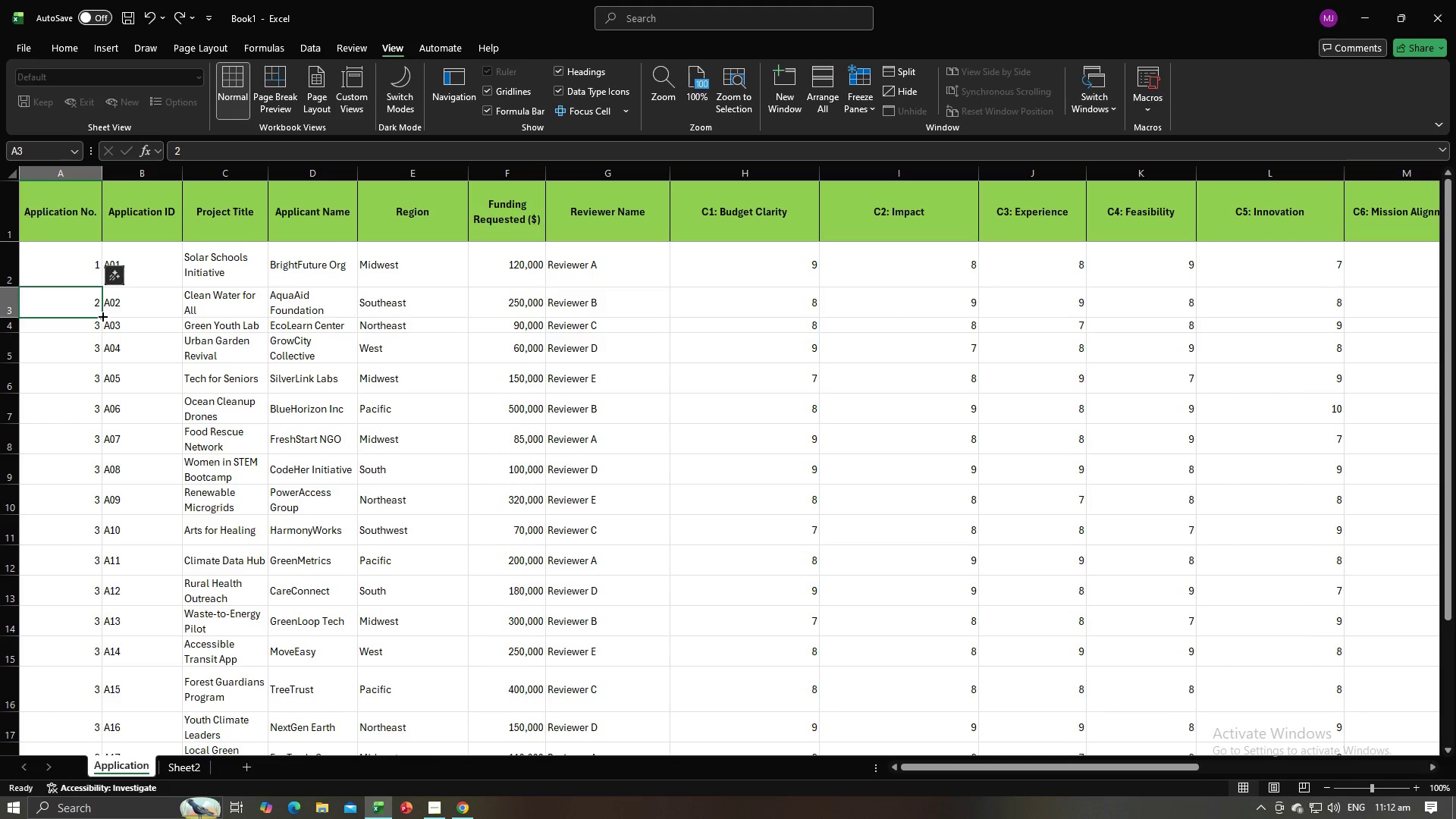 
left_click_drag(start_coordinate=[102, 315], to_coordinate=[99, 340])
 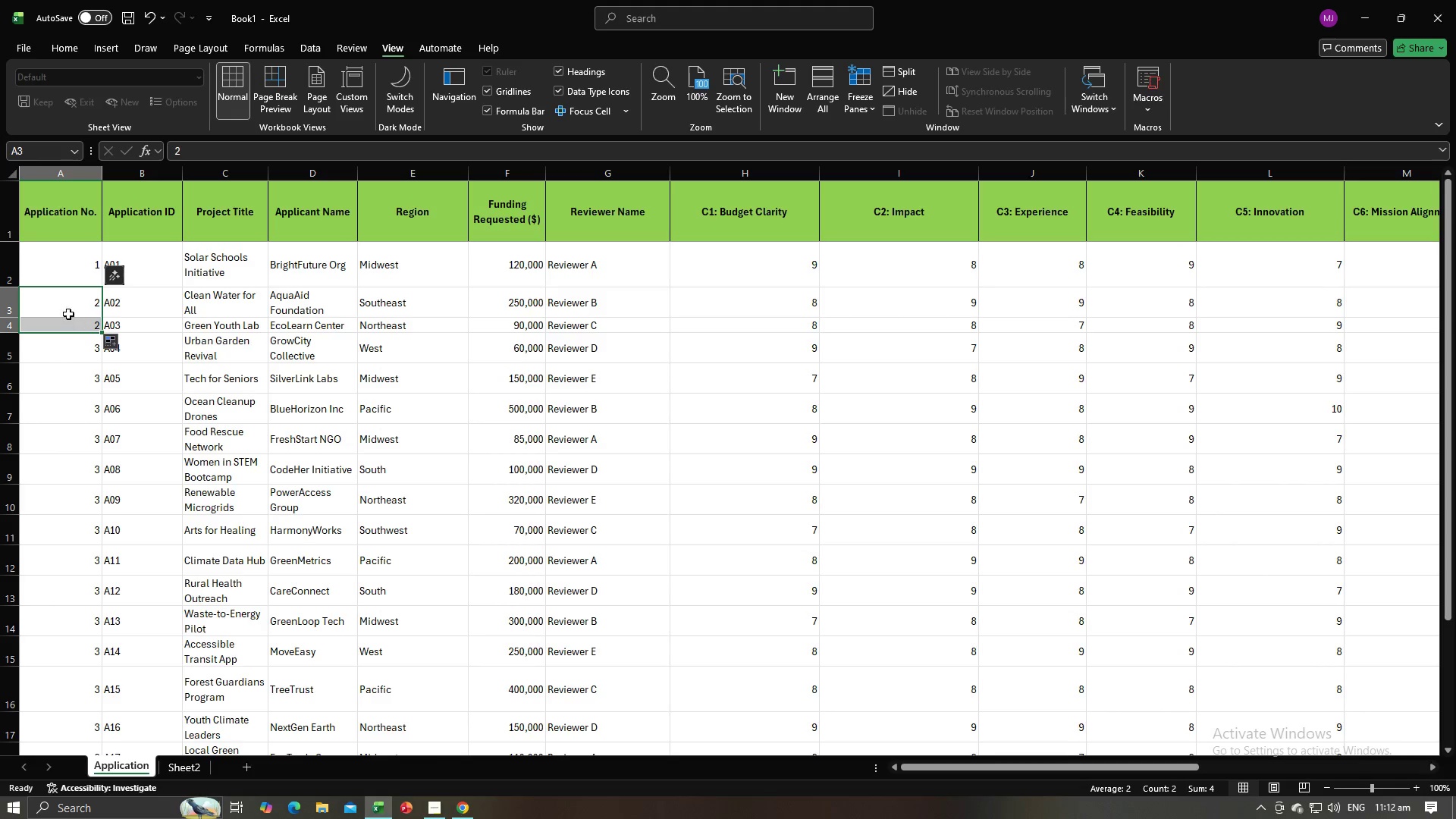 
left_click([68, 314])
 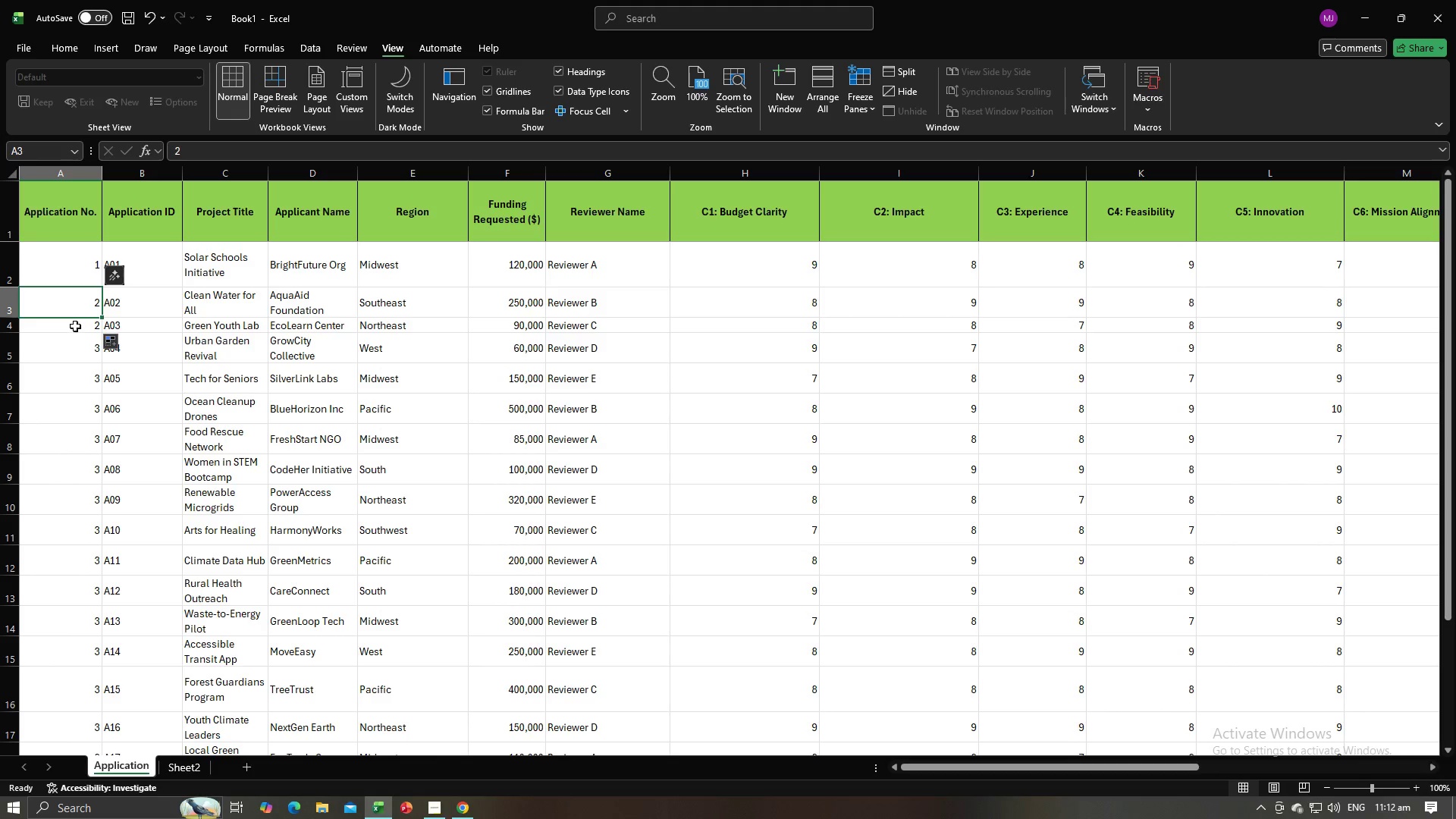 
left_click([75, 327])
 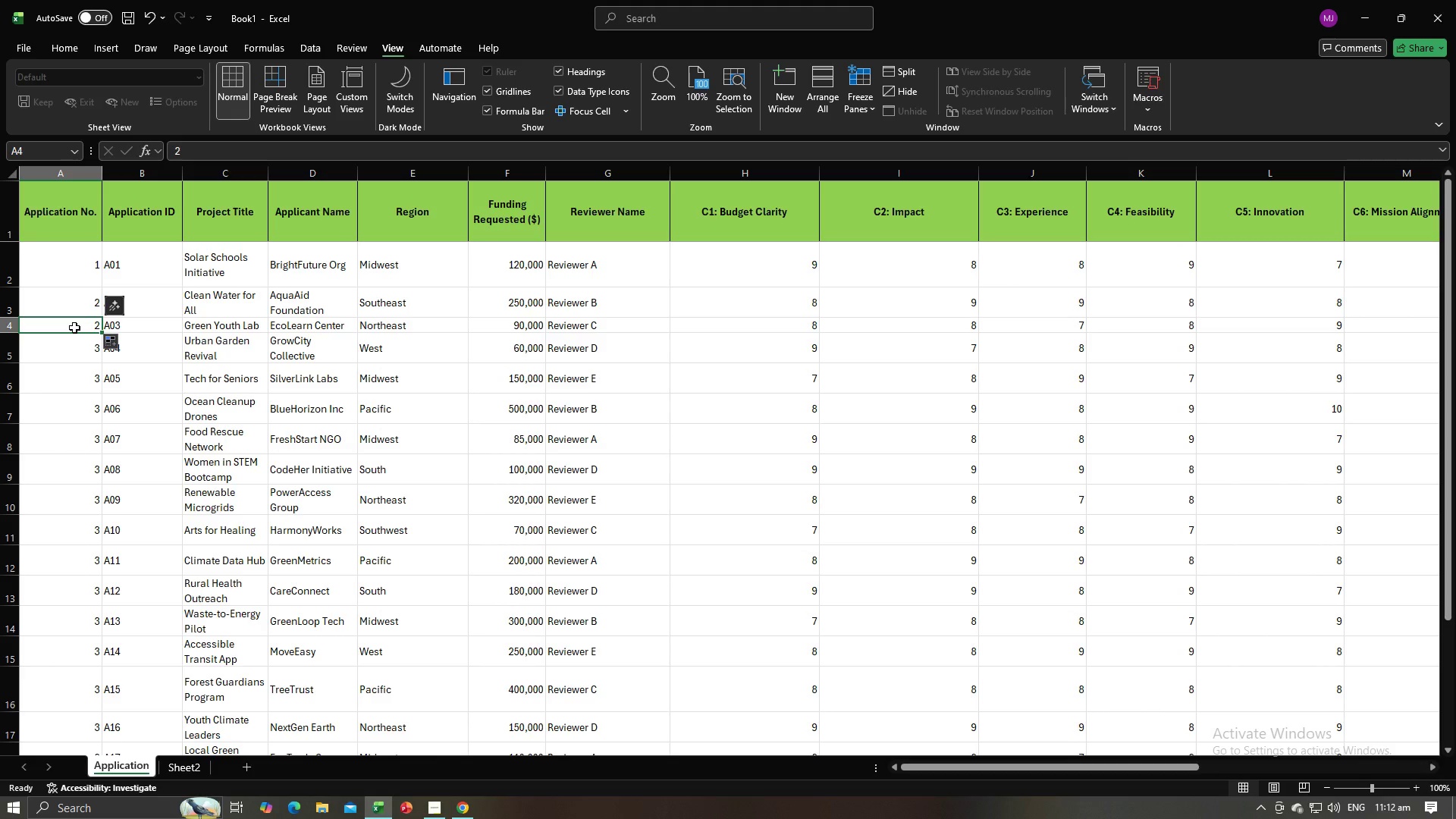 
key(3)
 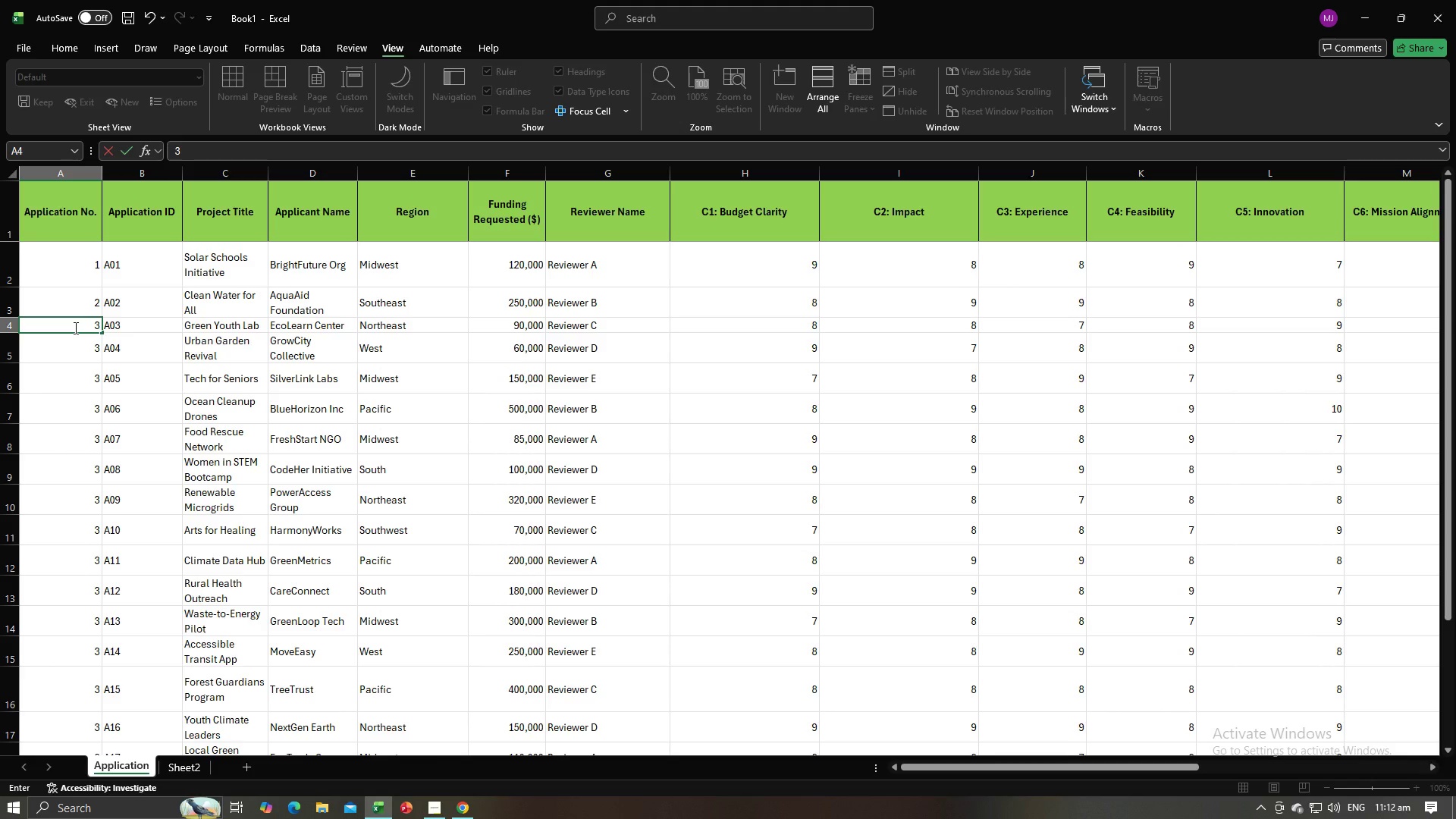 
key(Enter)
 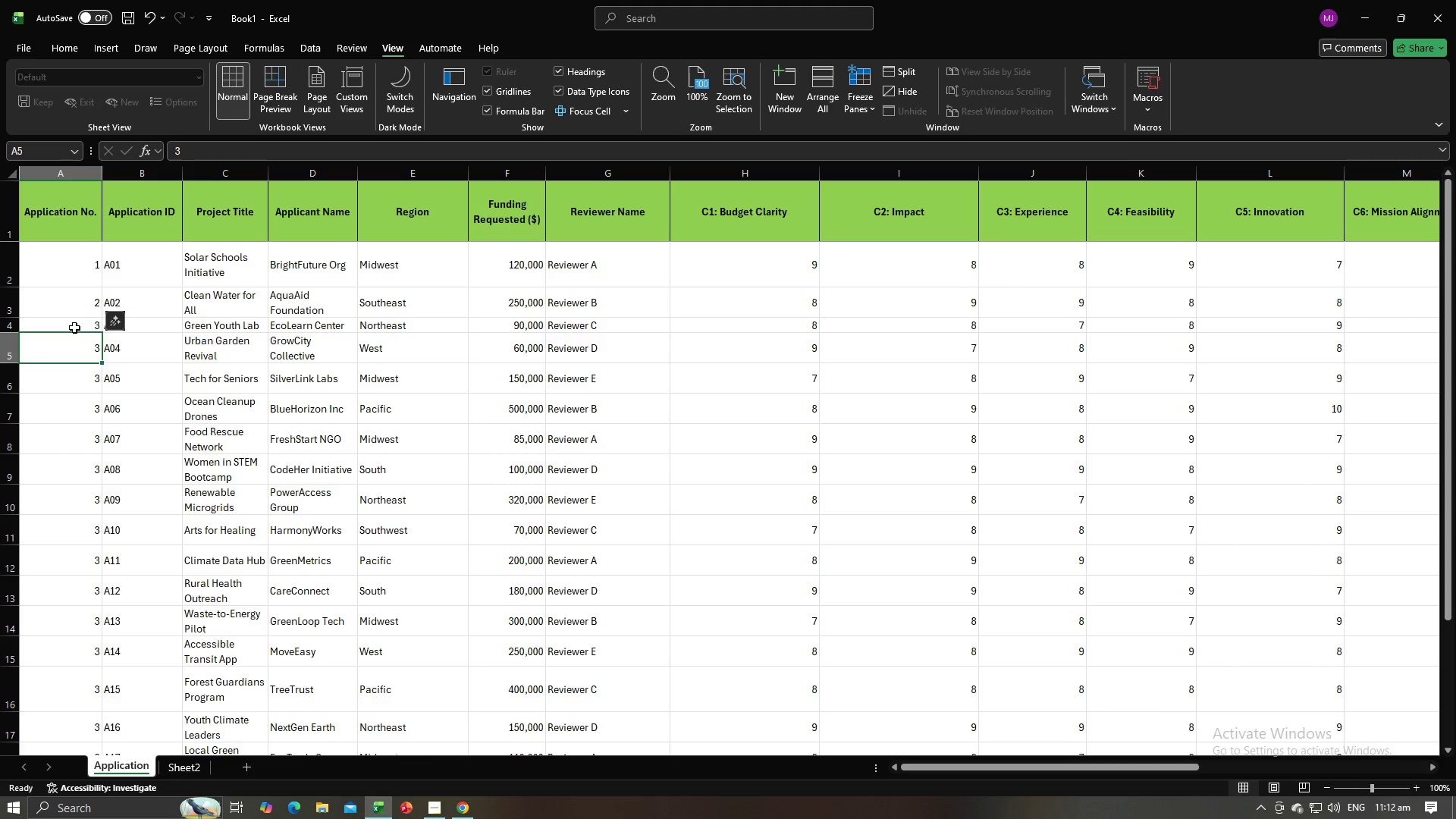 
key(4)
 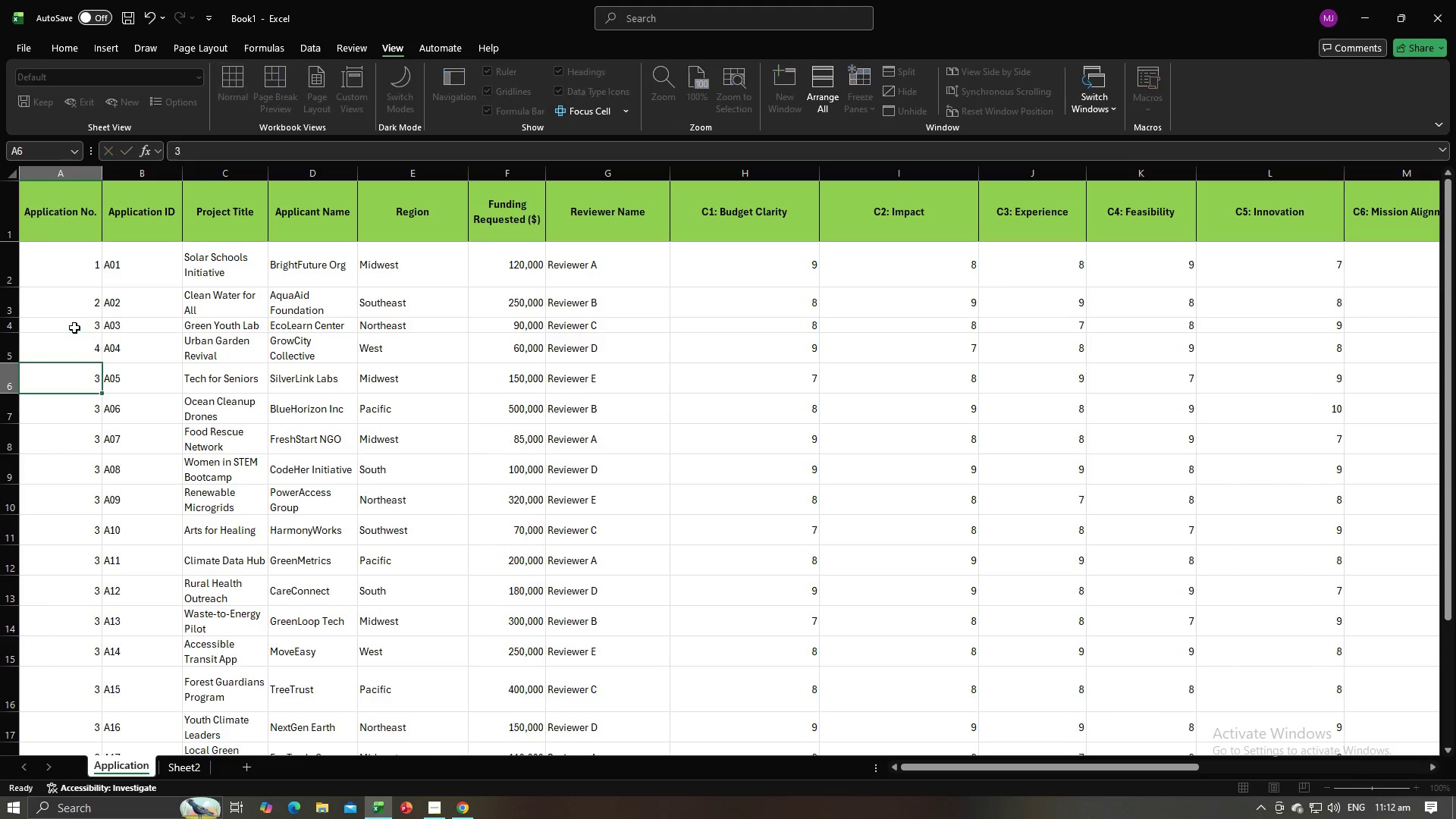 
key(Enter)
 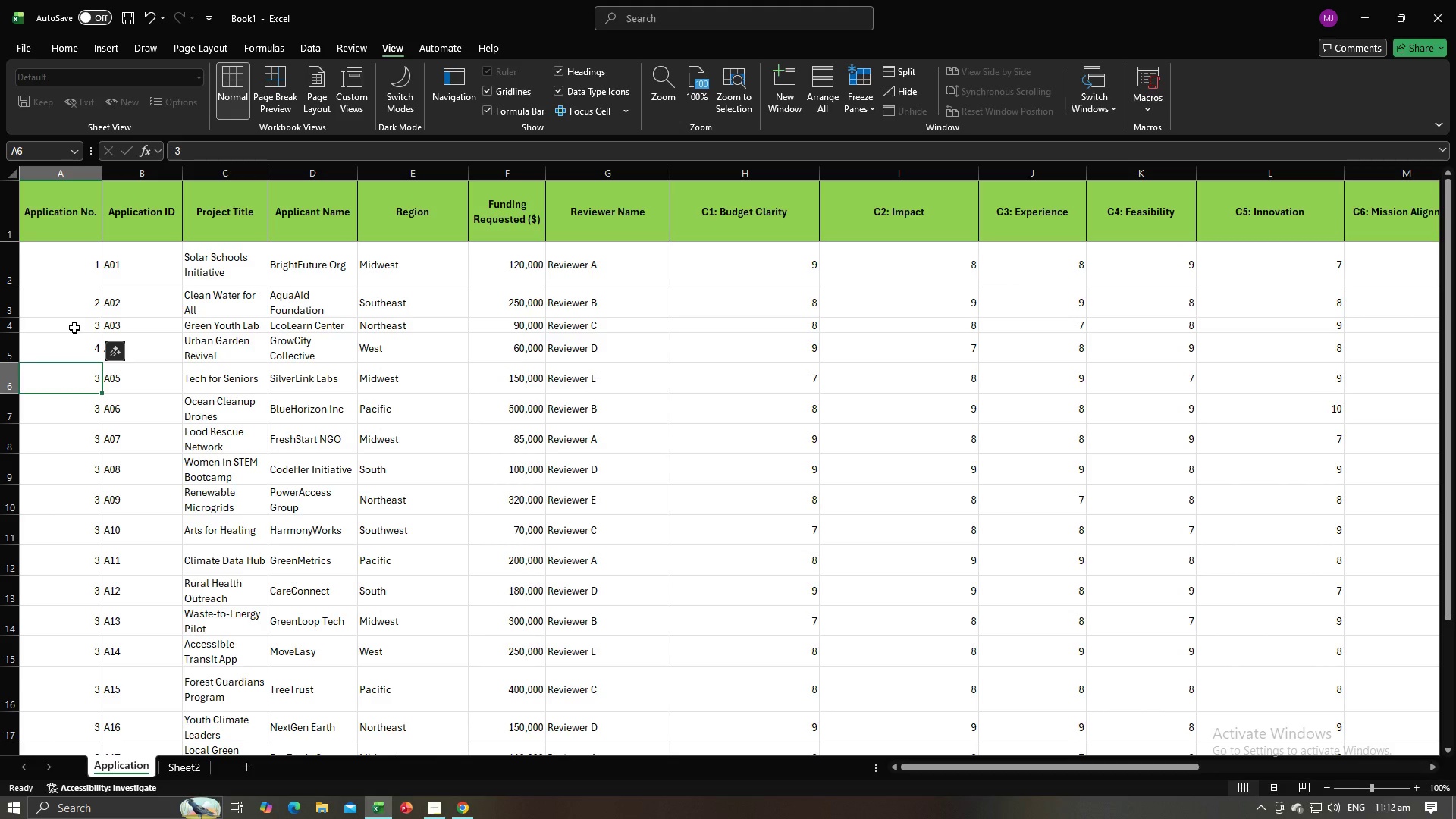 
key(5)
 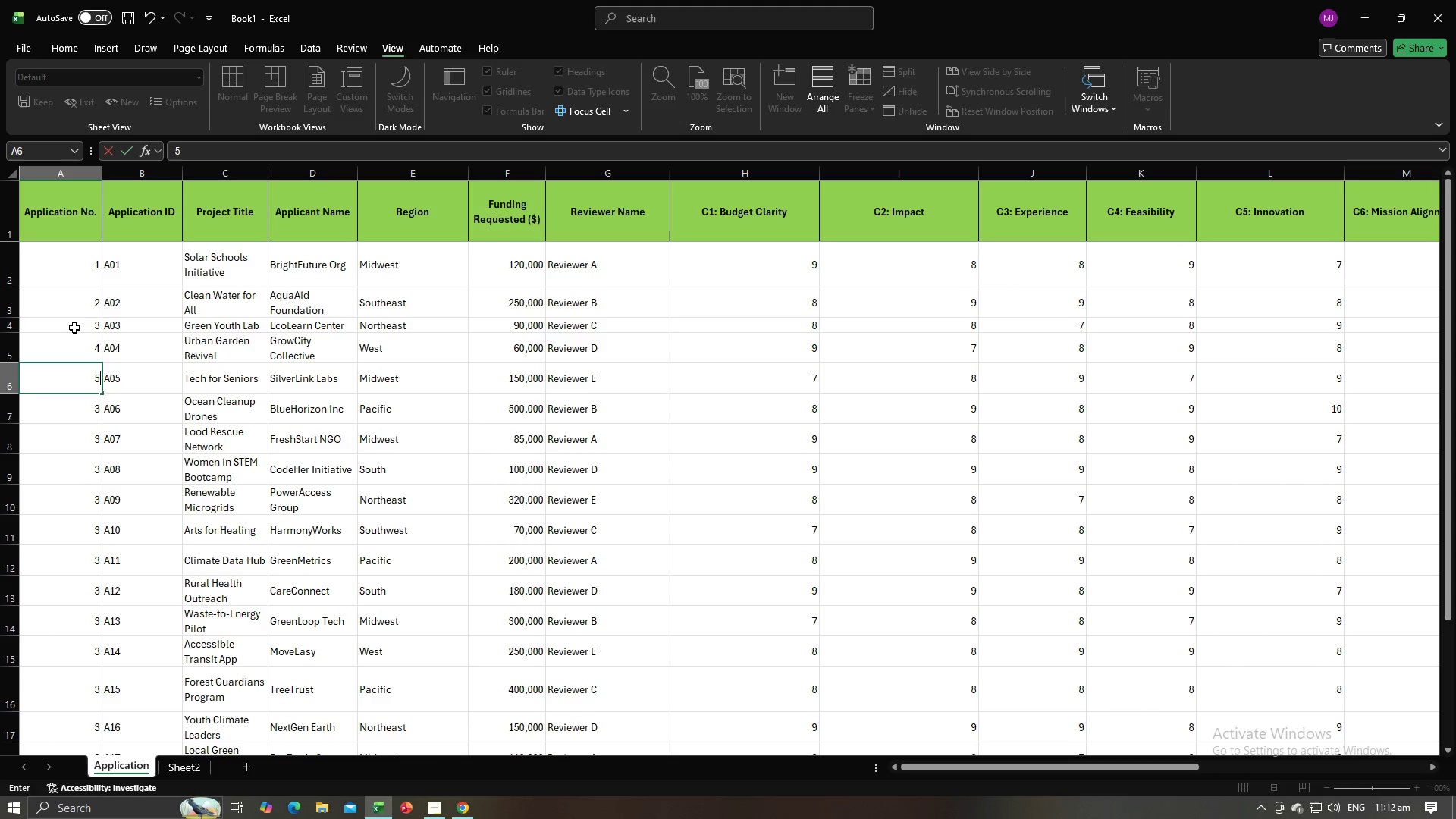 
key(Enter)
 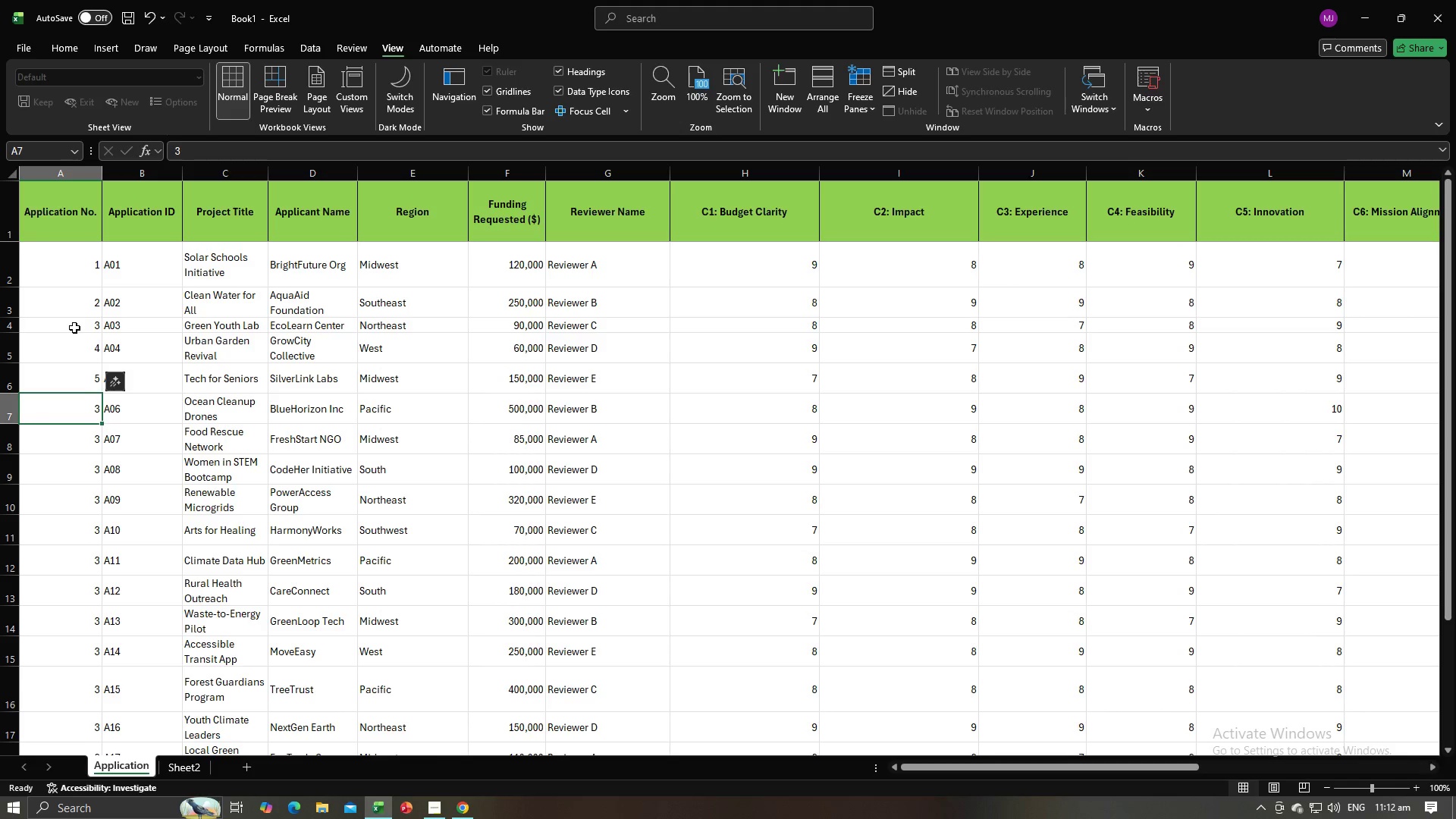 
key(6)
 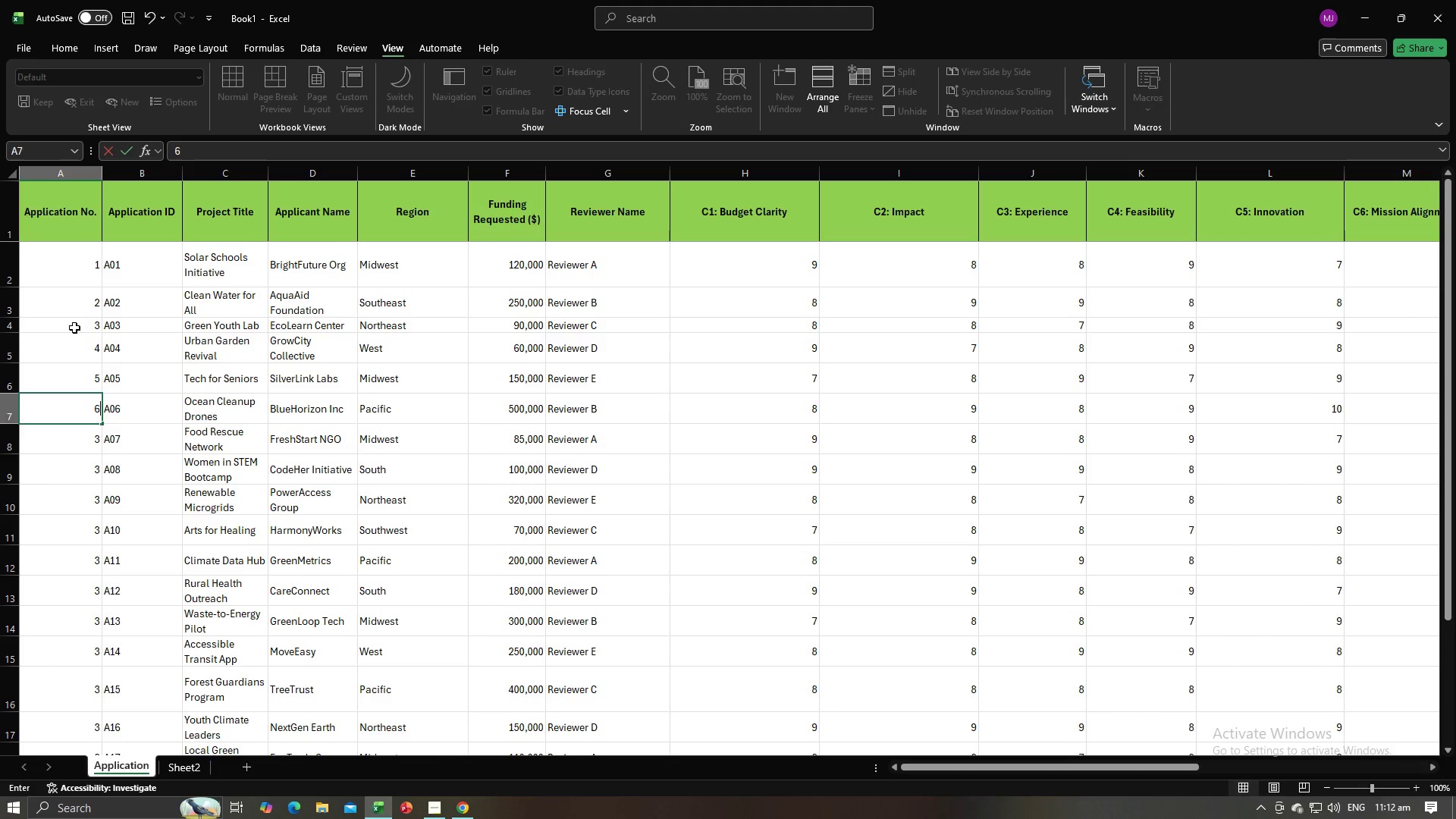 
key(Enter)
 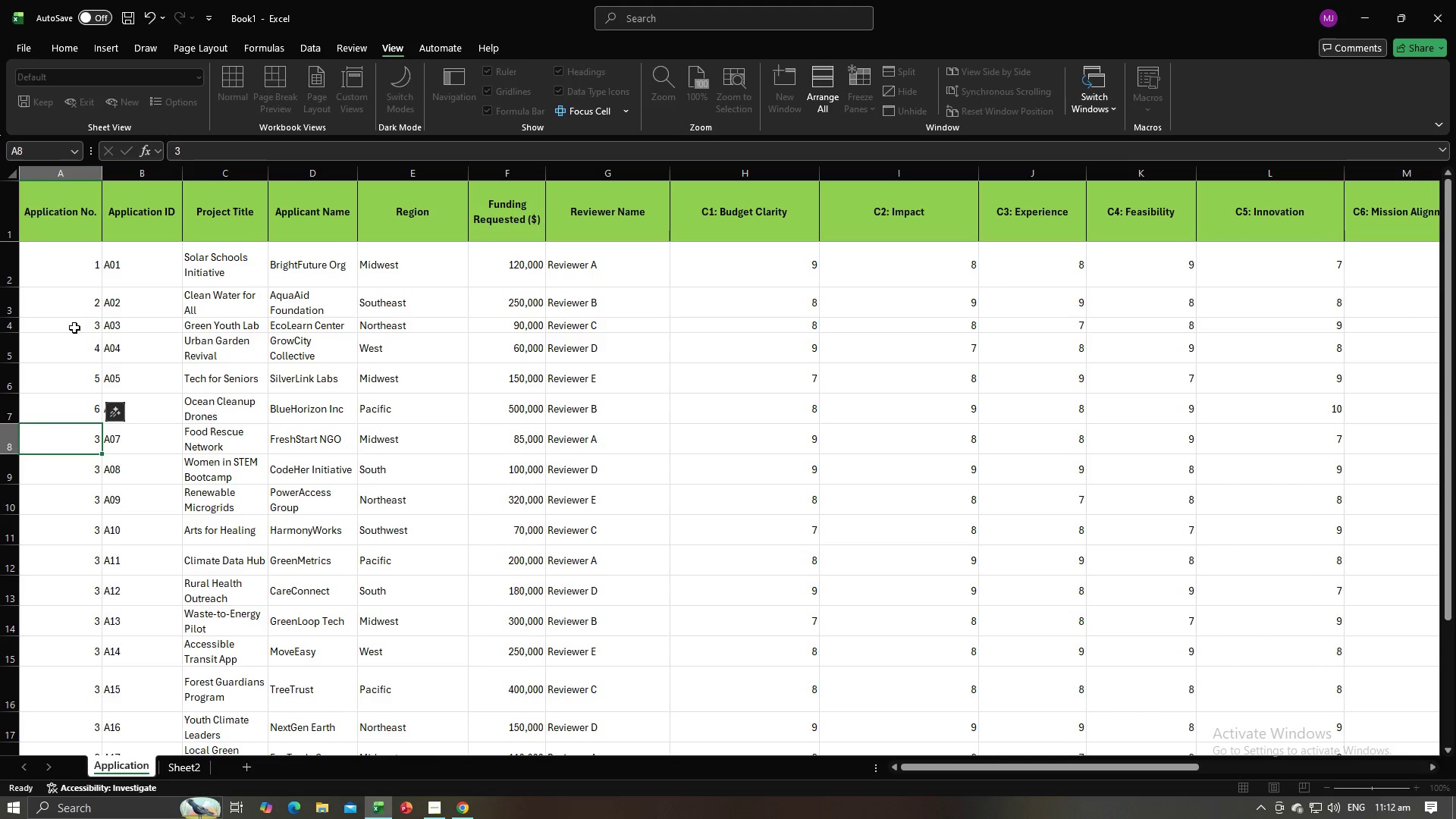 
key(7)
 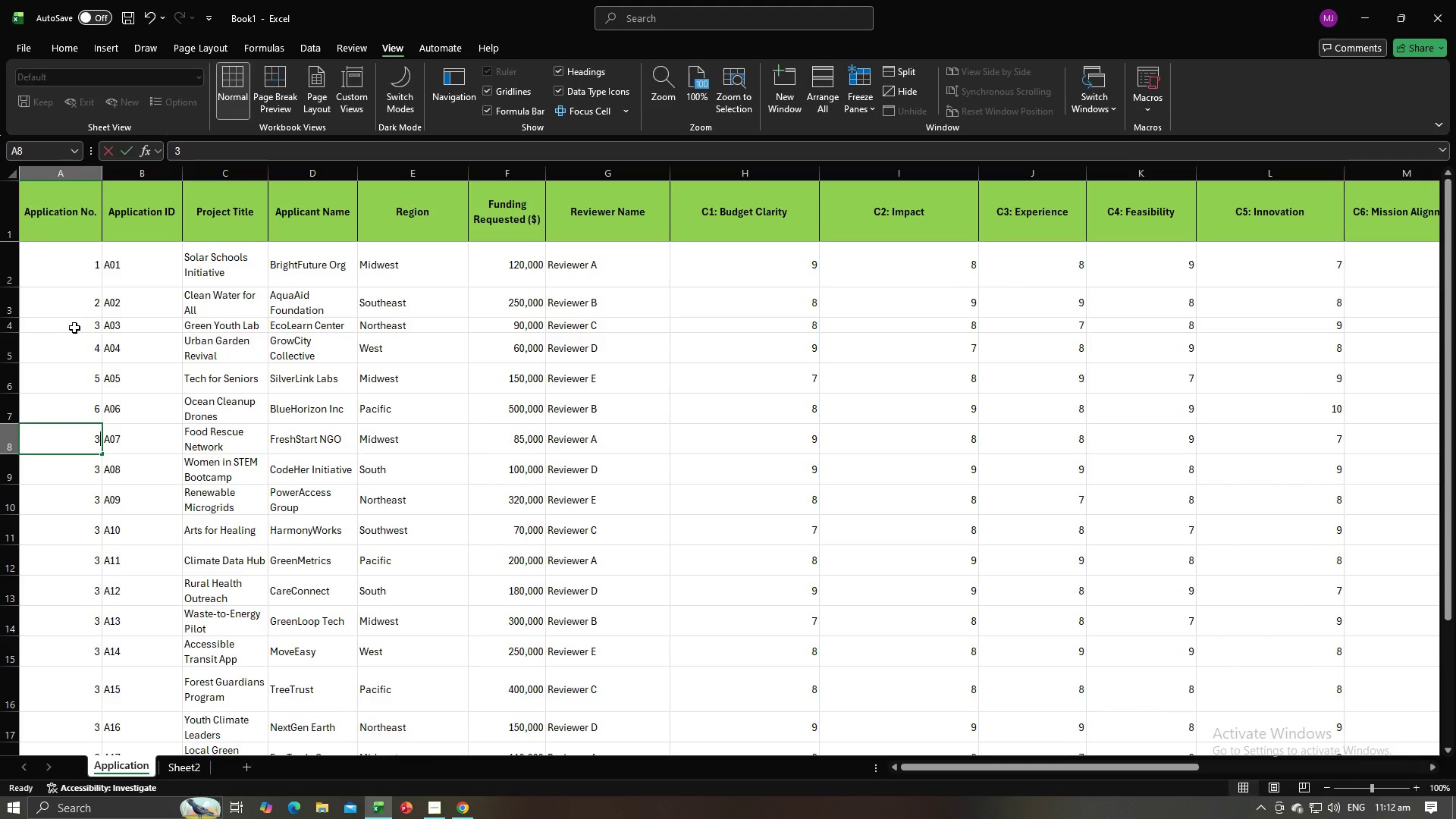 
key(Enter)
 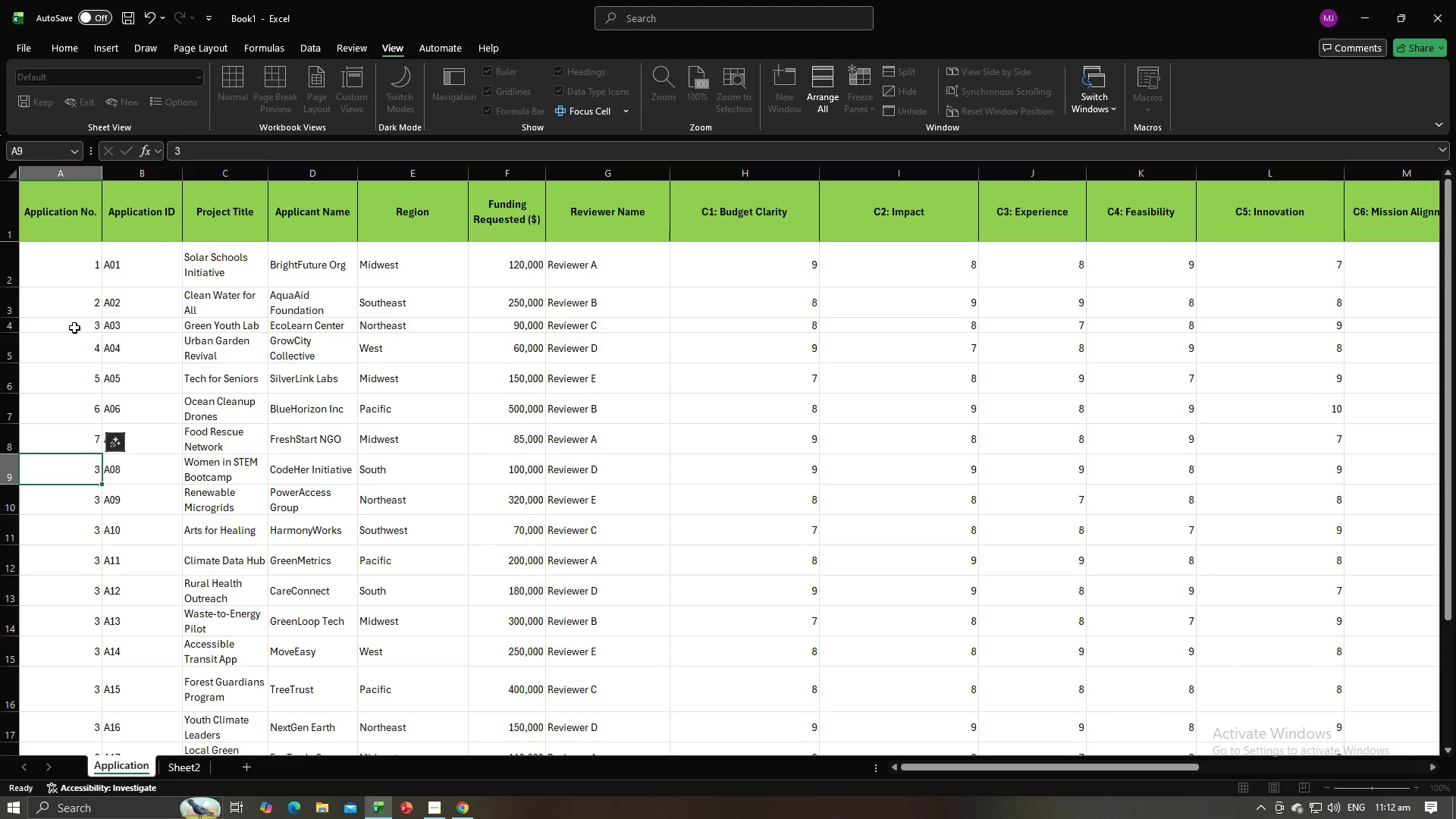 
key(8)
 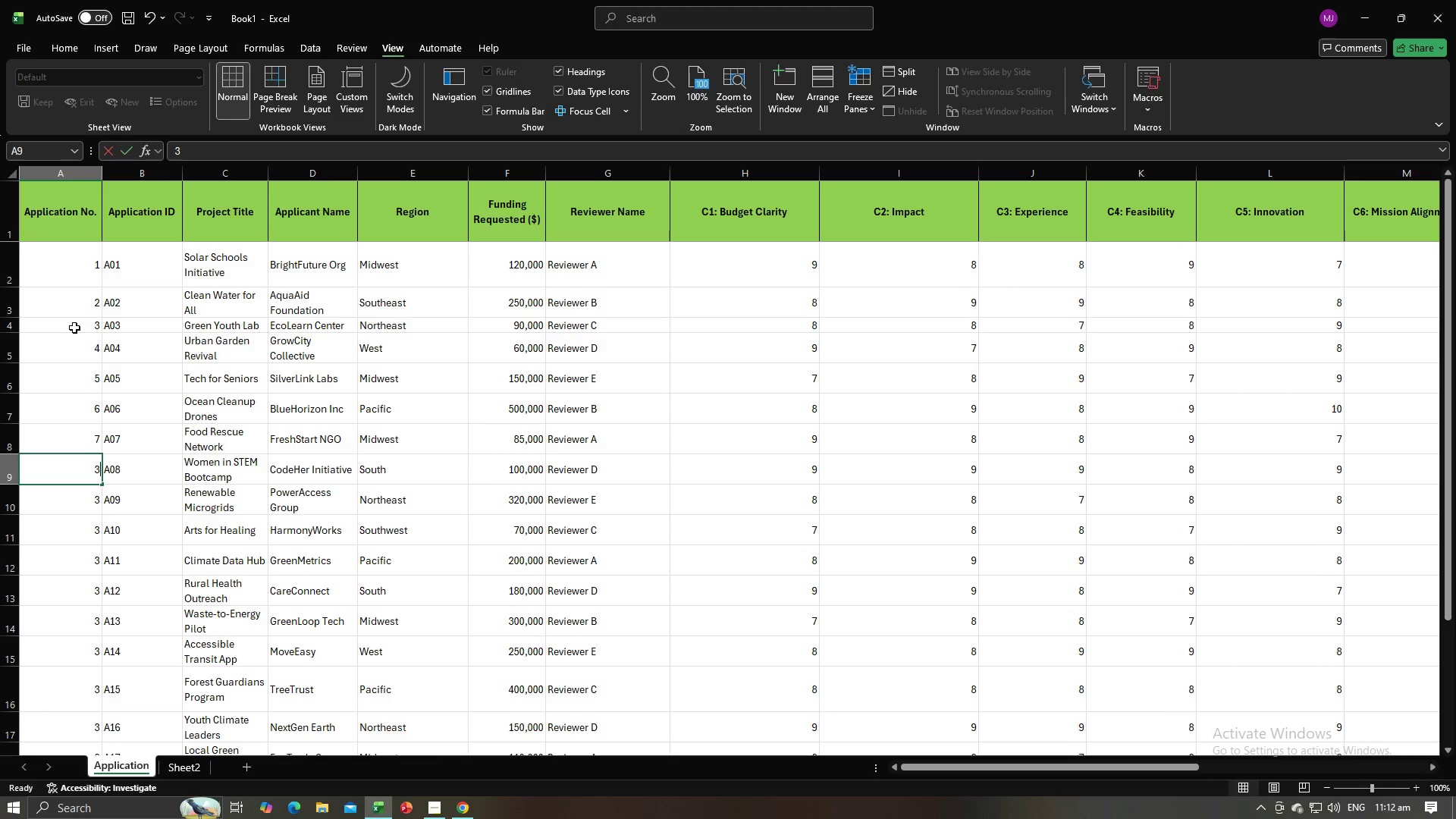 
key(Enter)
 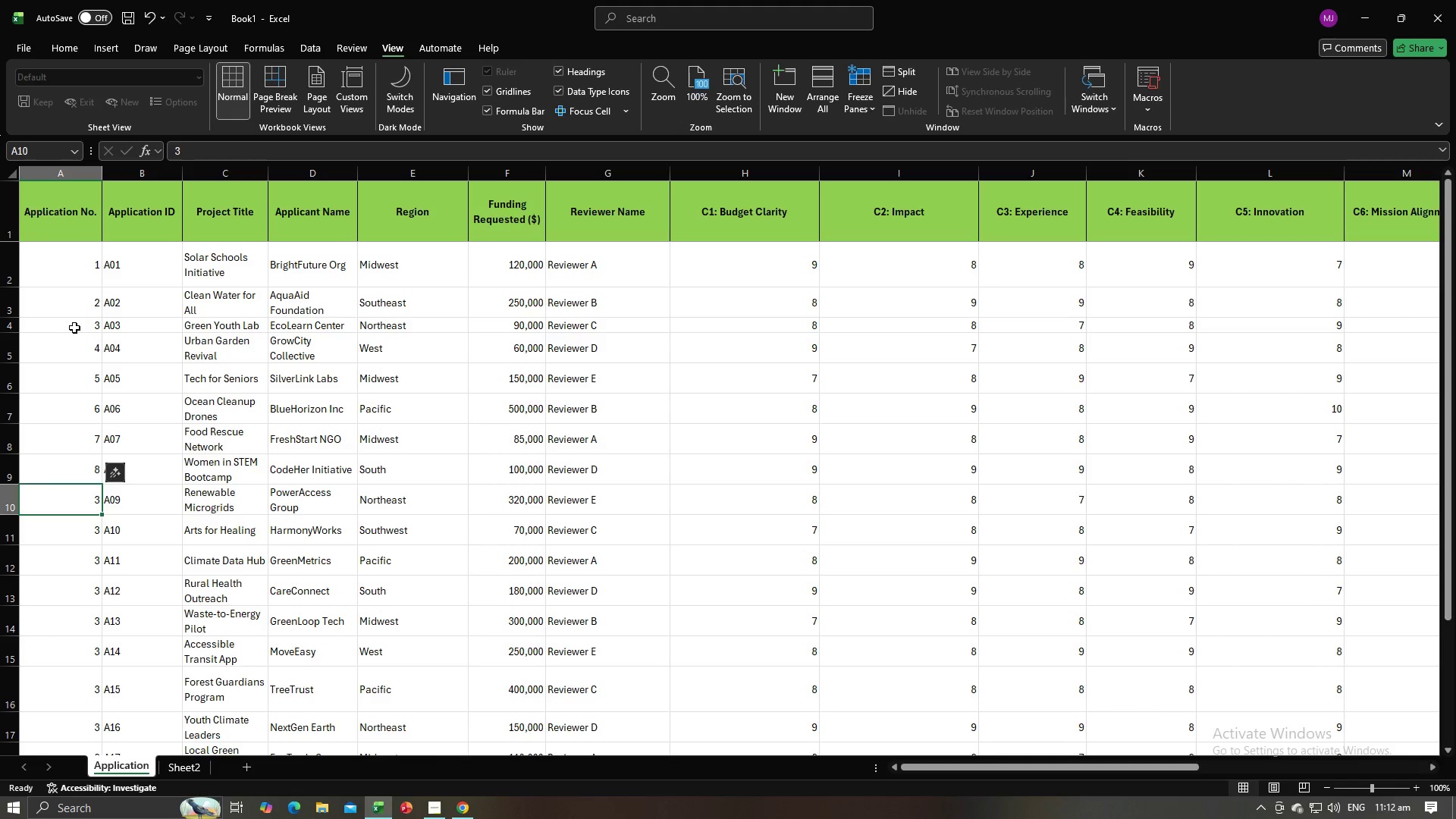 
key(9)
 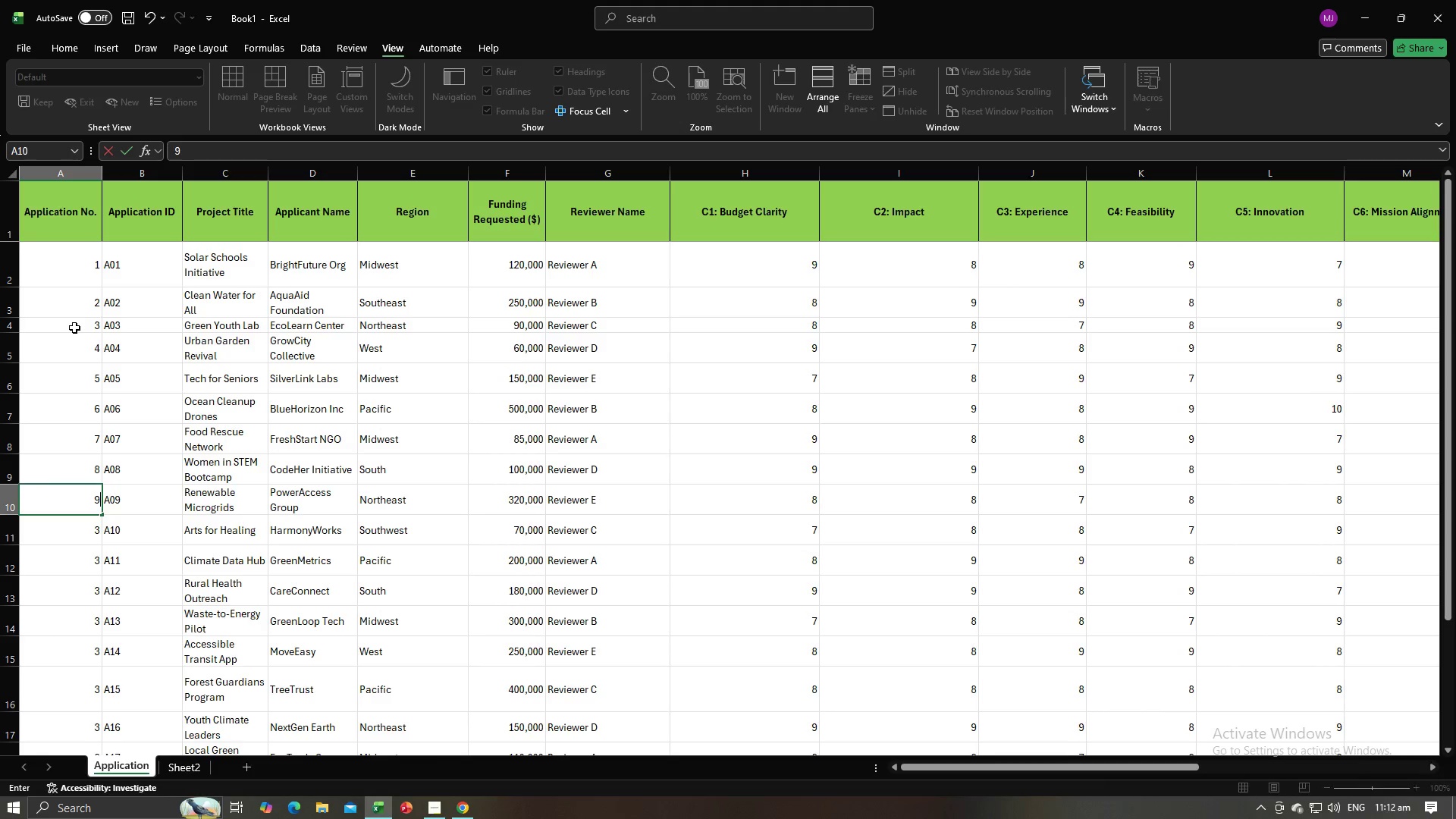 
key(Enter)
 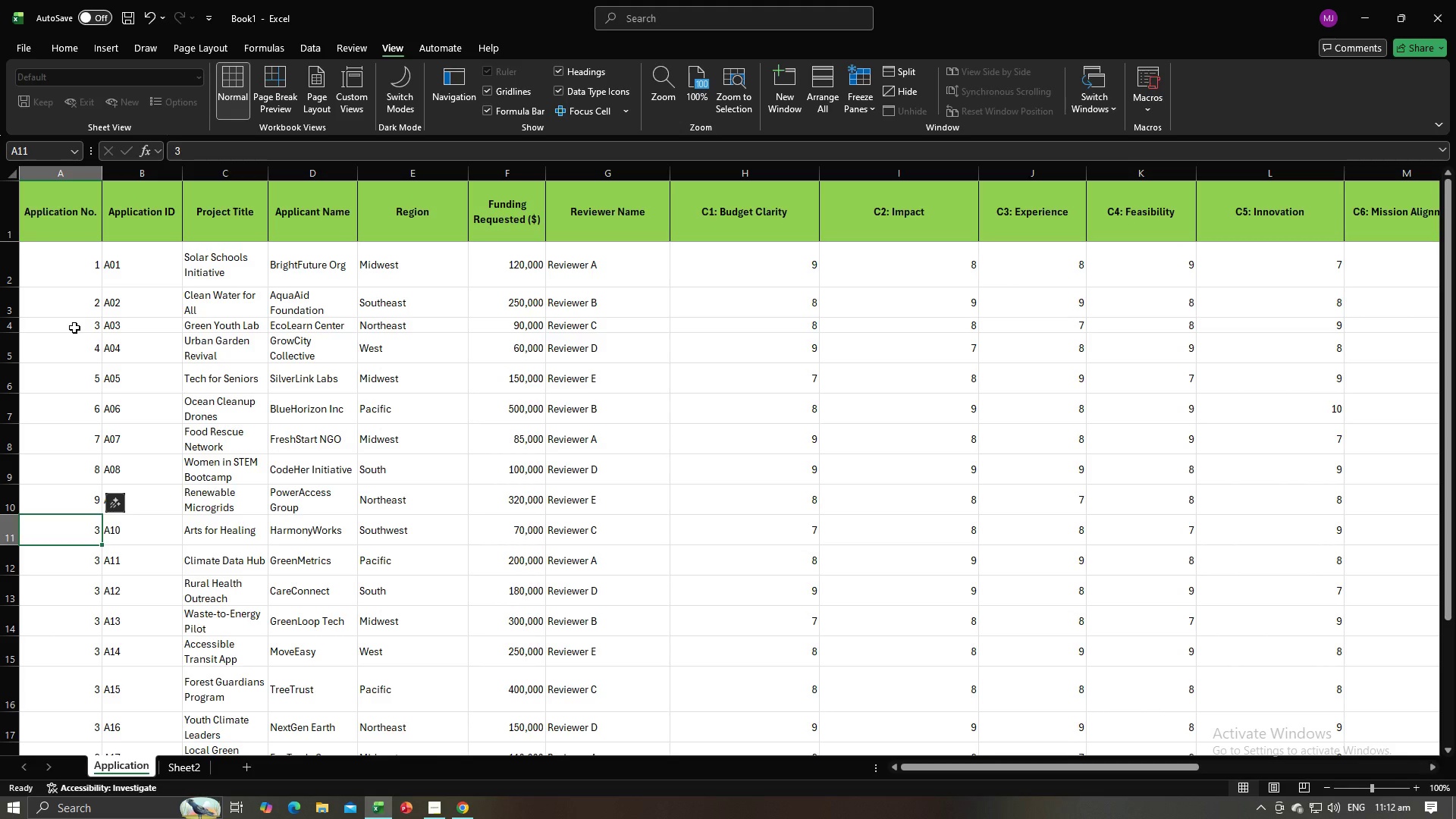 
type(10)
 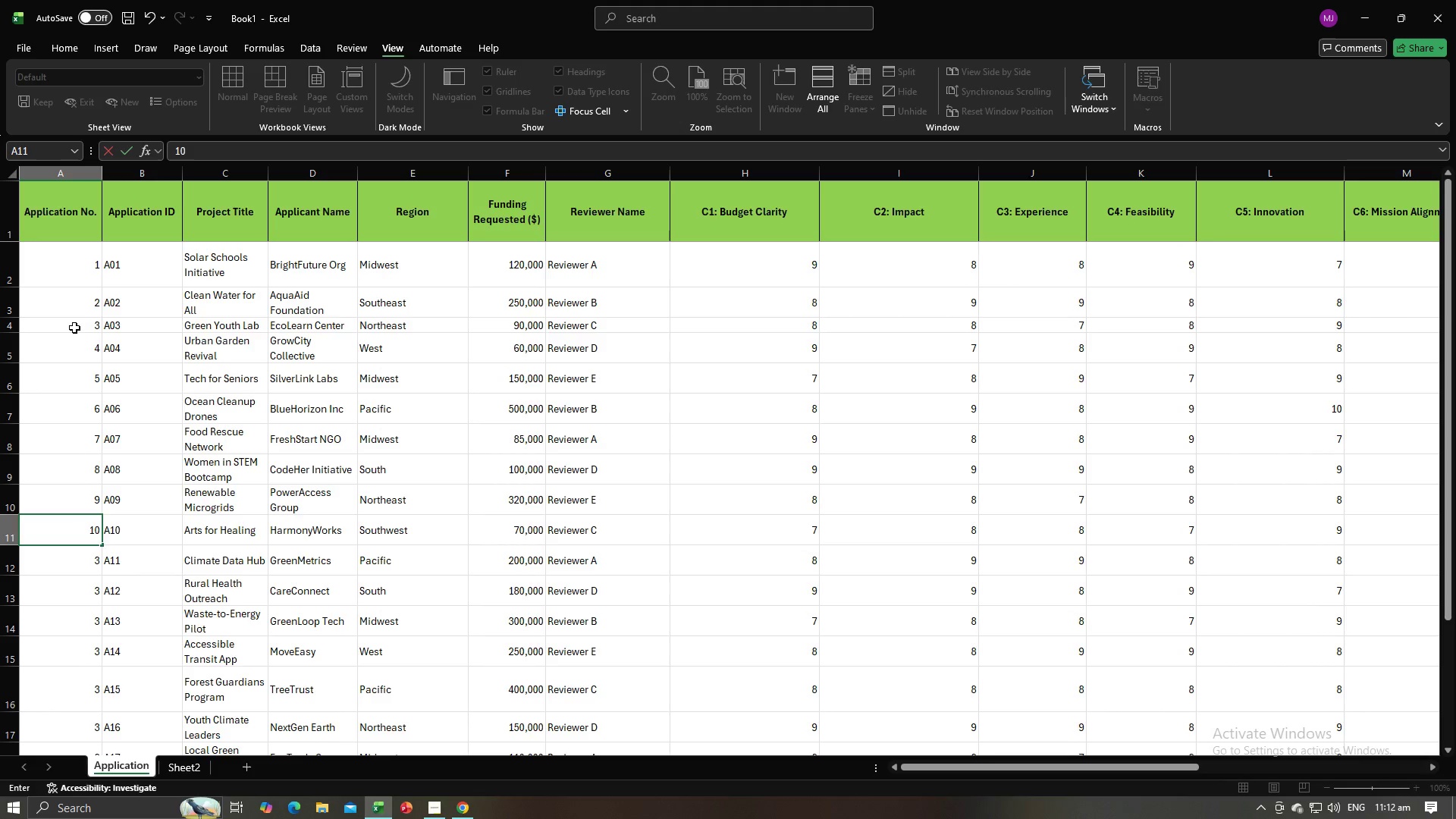 
key(Enter)
 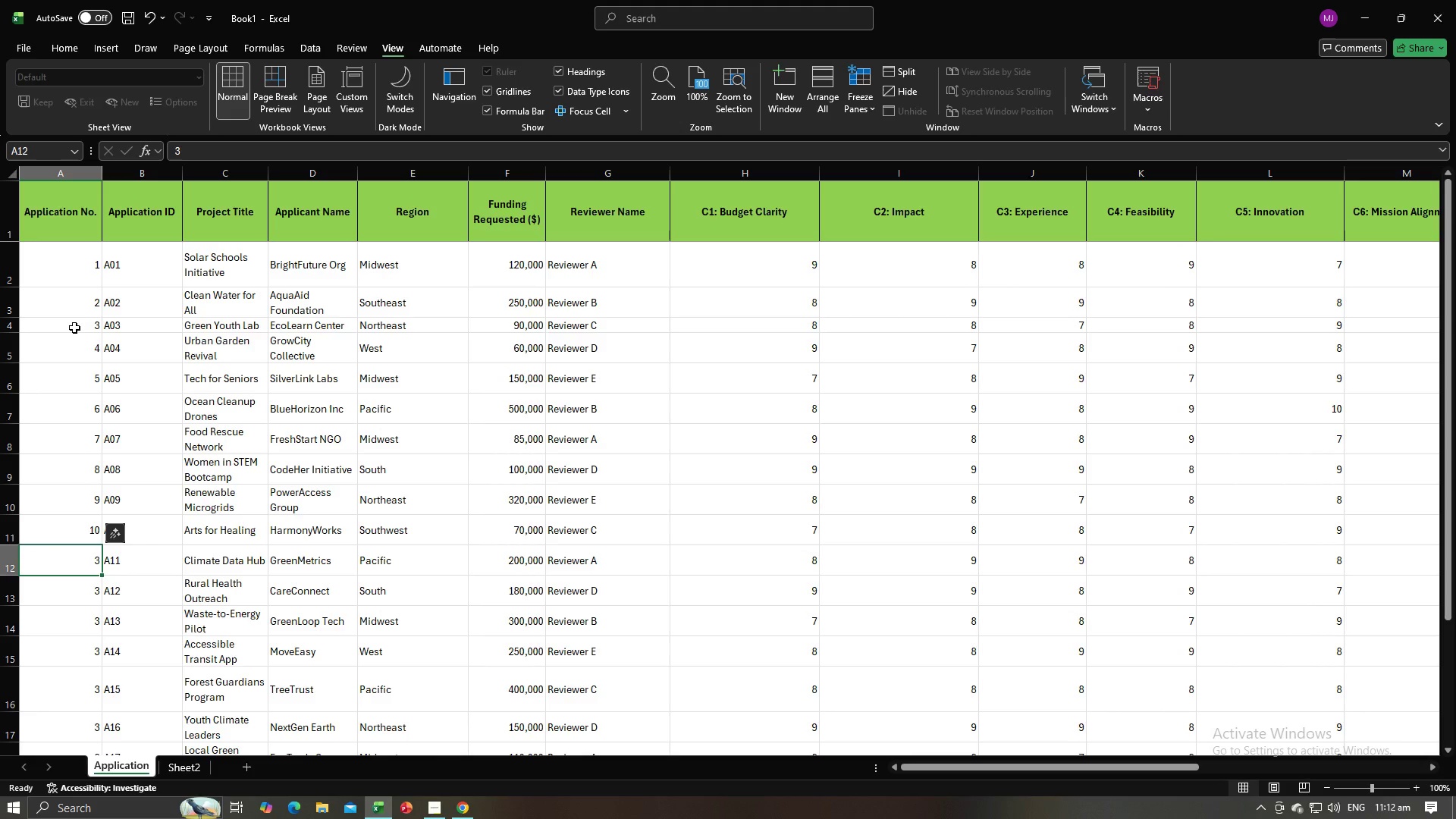 
key(1)
 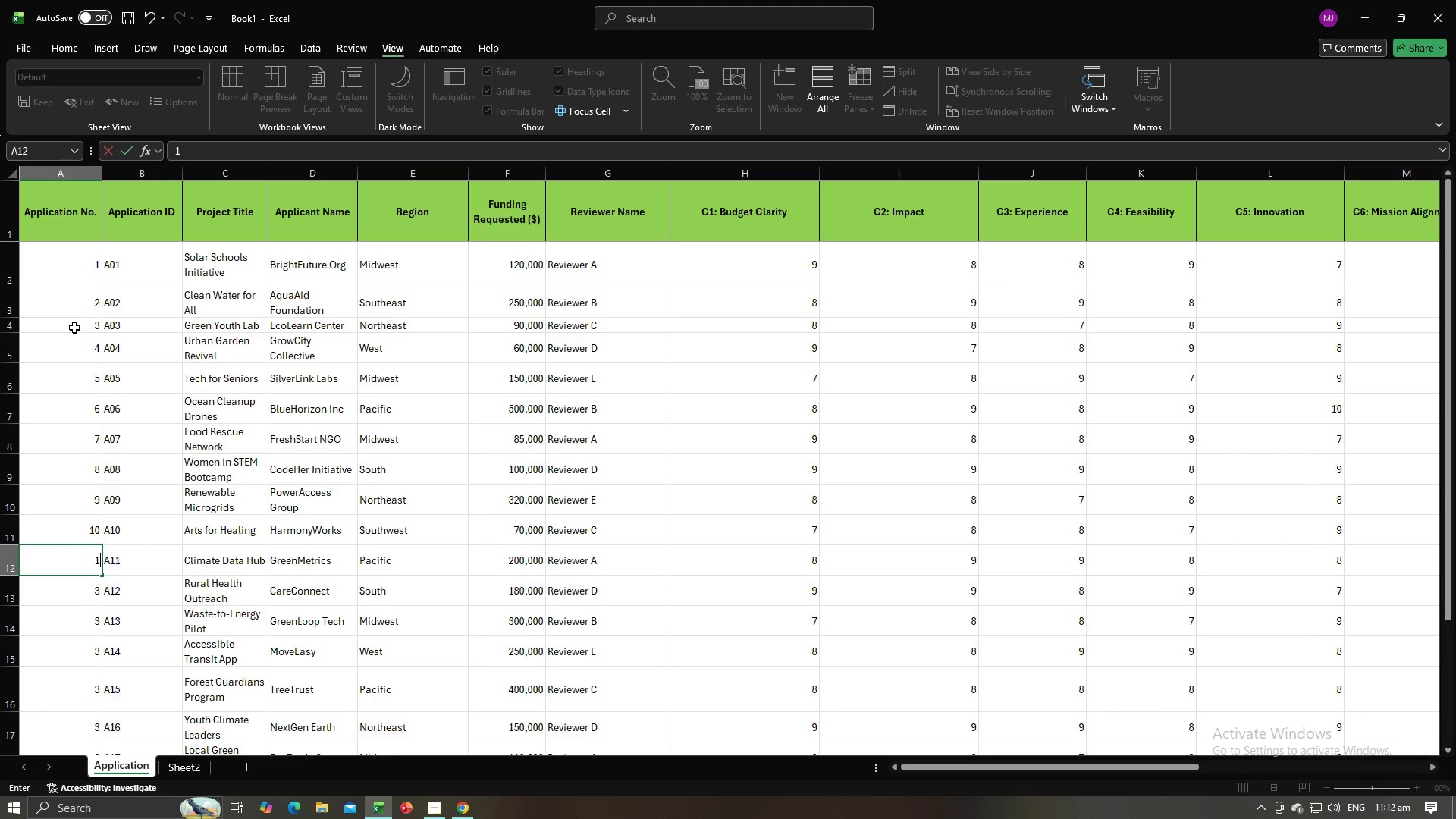 
key(Enter)
 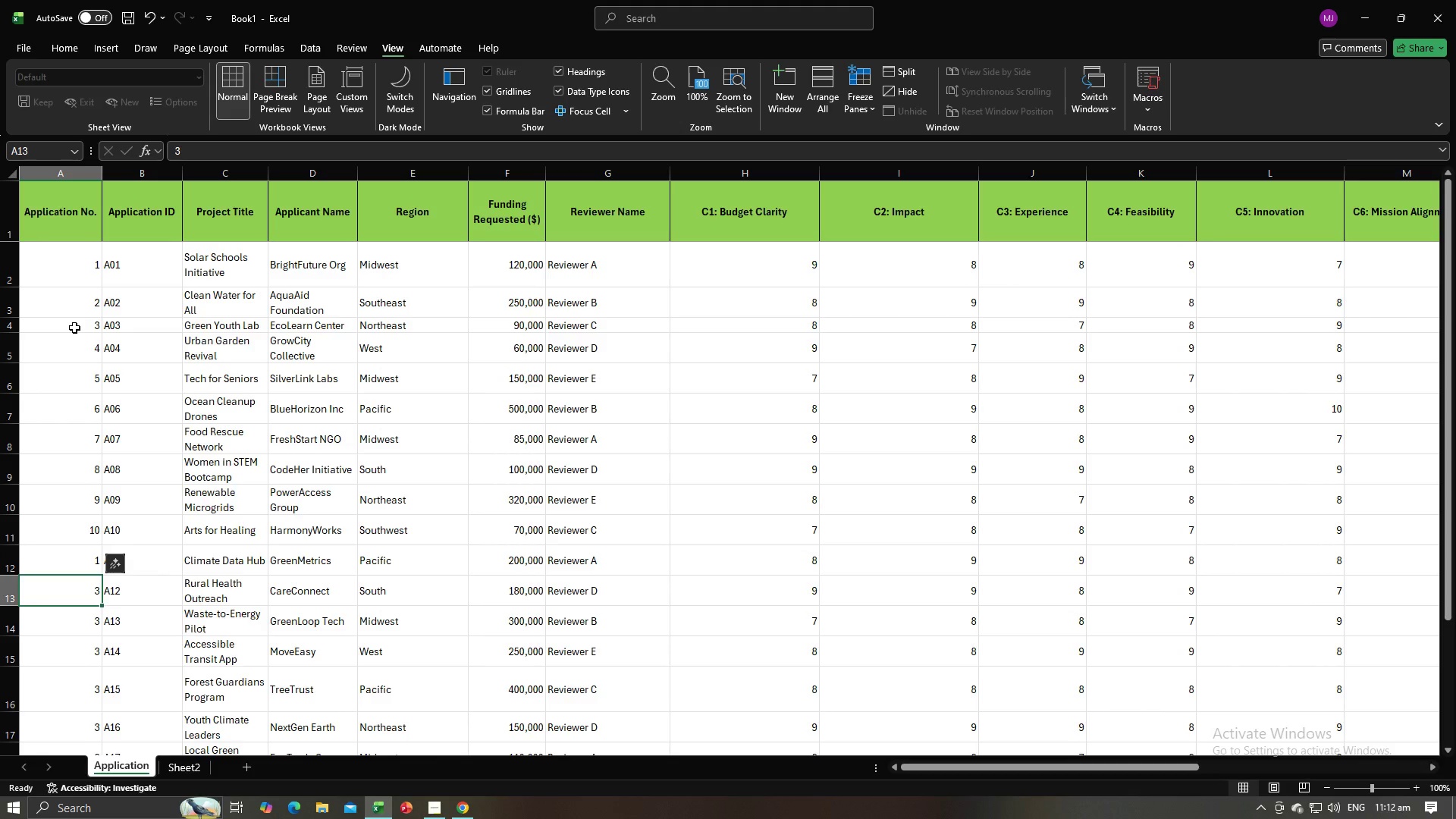 
key(ArrowUp)
 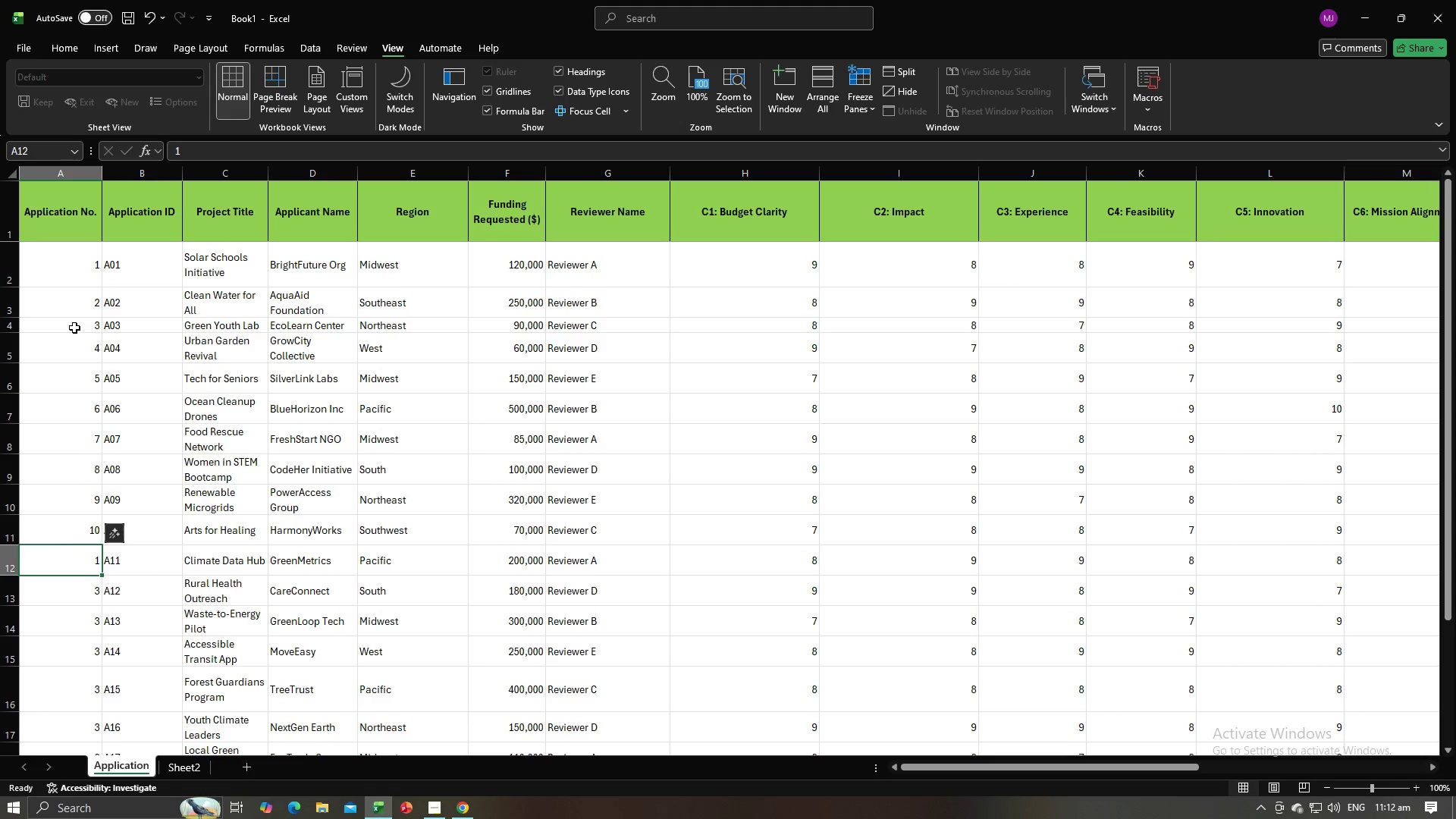 
type(11)
 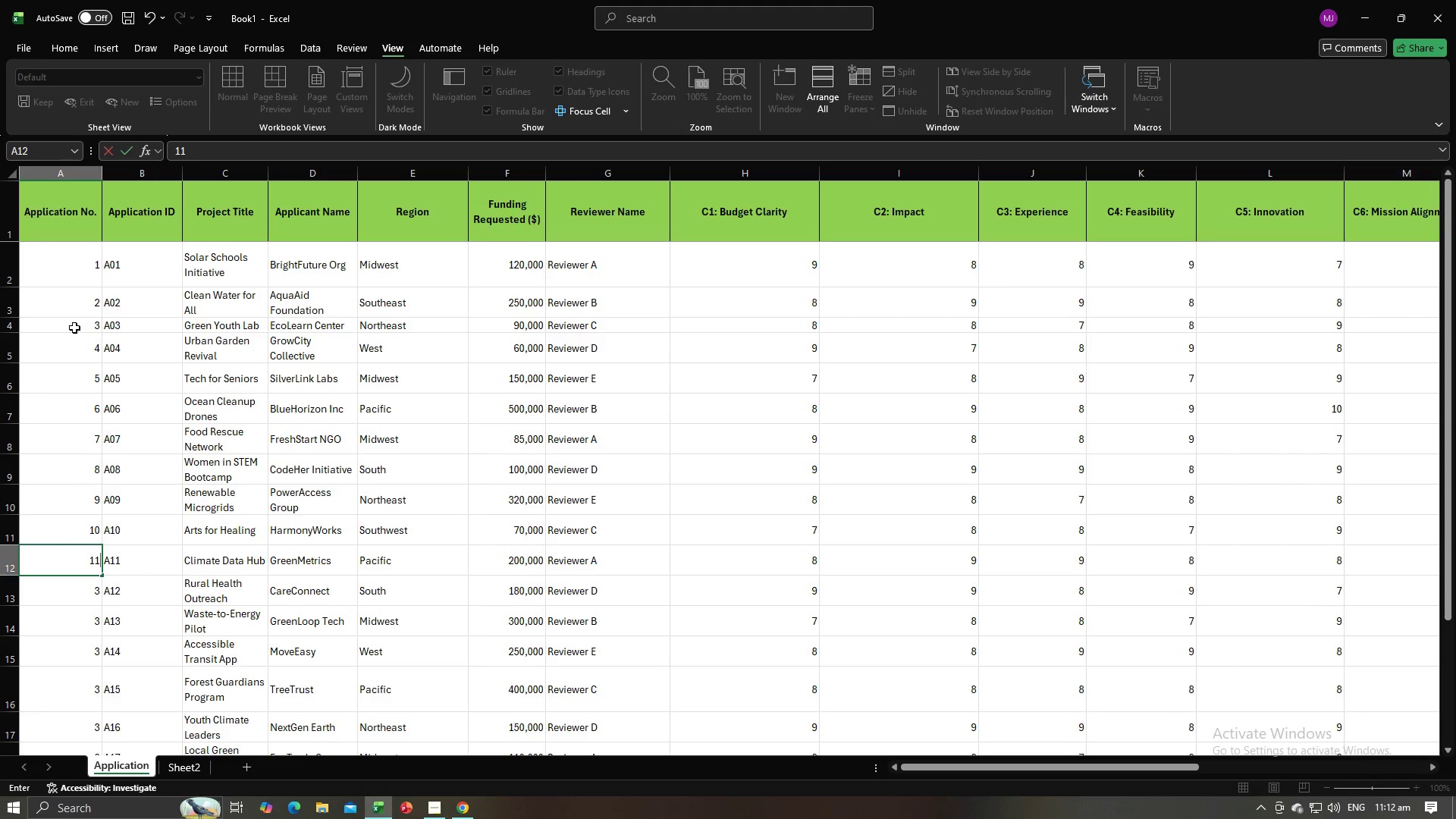 
key(Enter)
 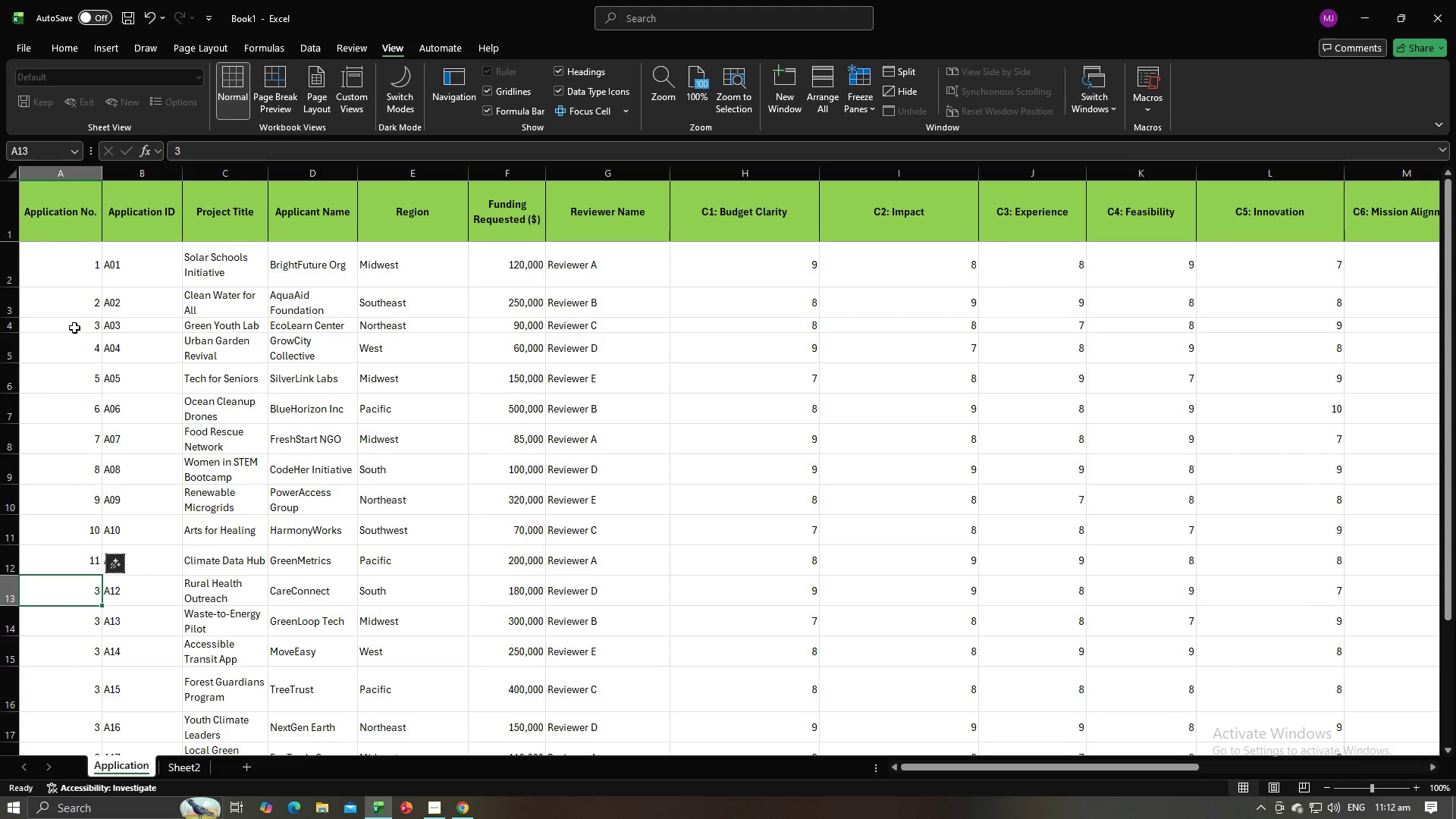 
type(12)
 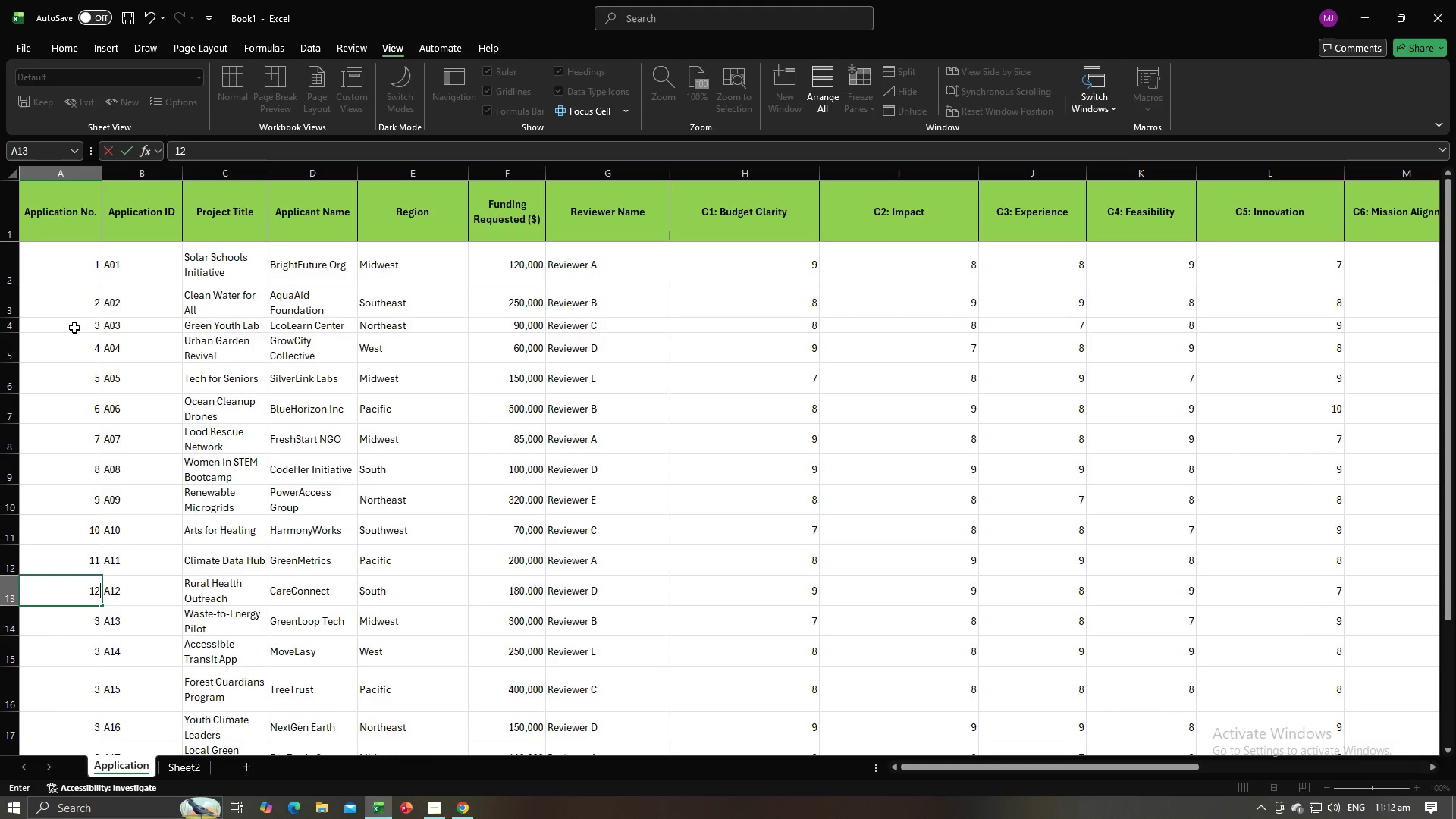 
key(Enter)
 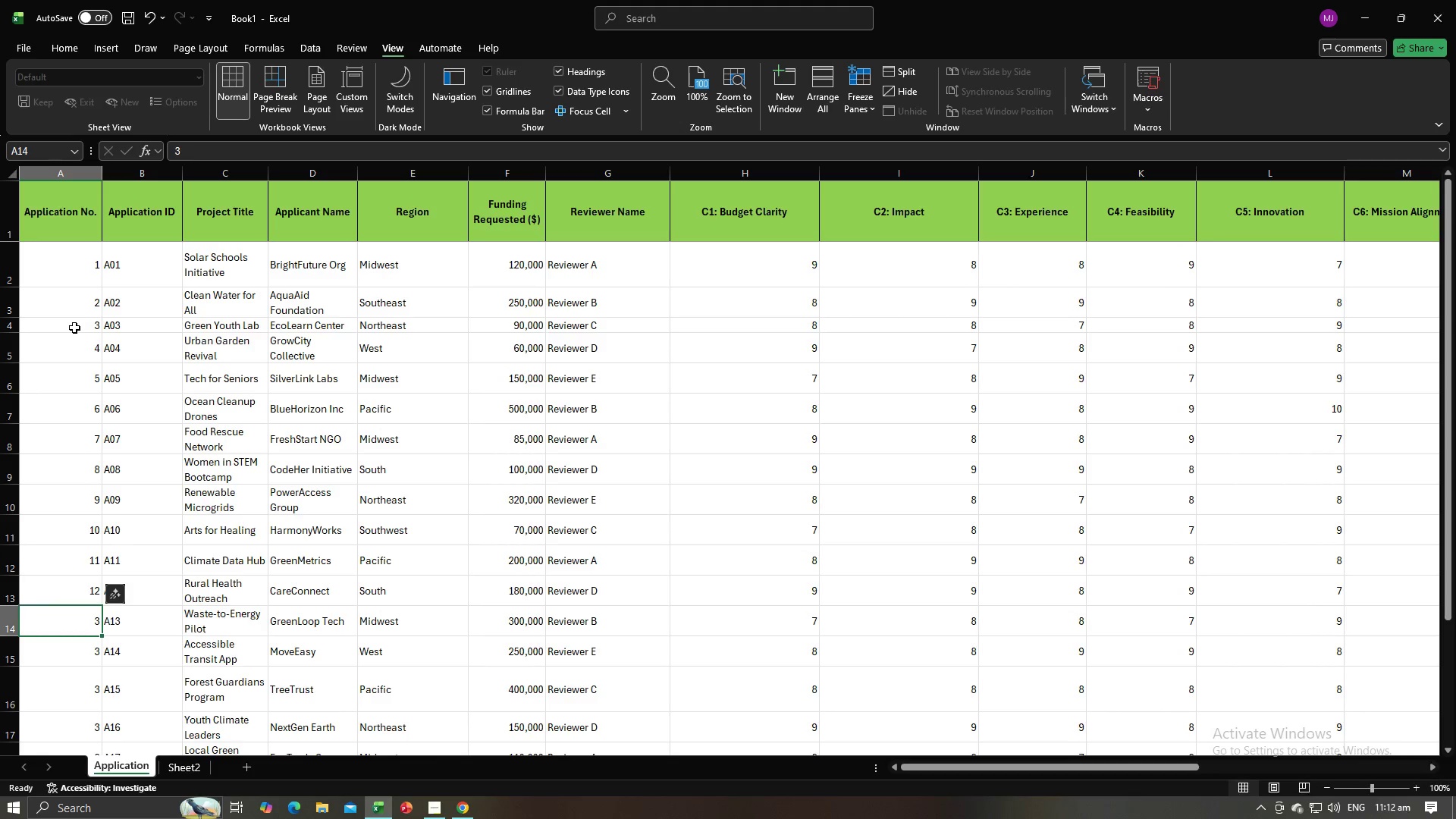 
type(13)
 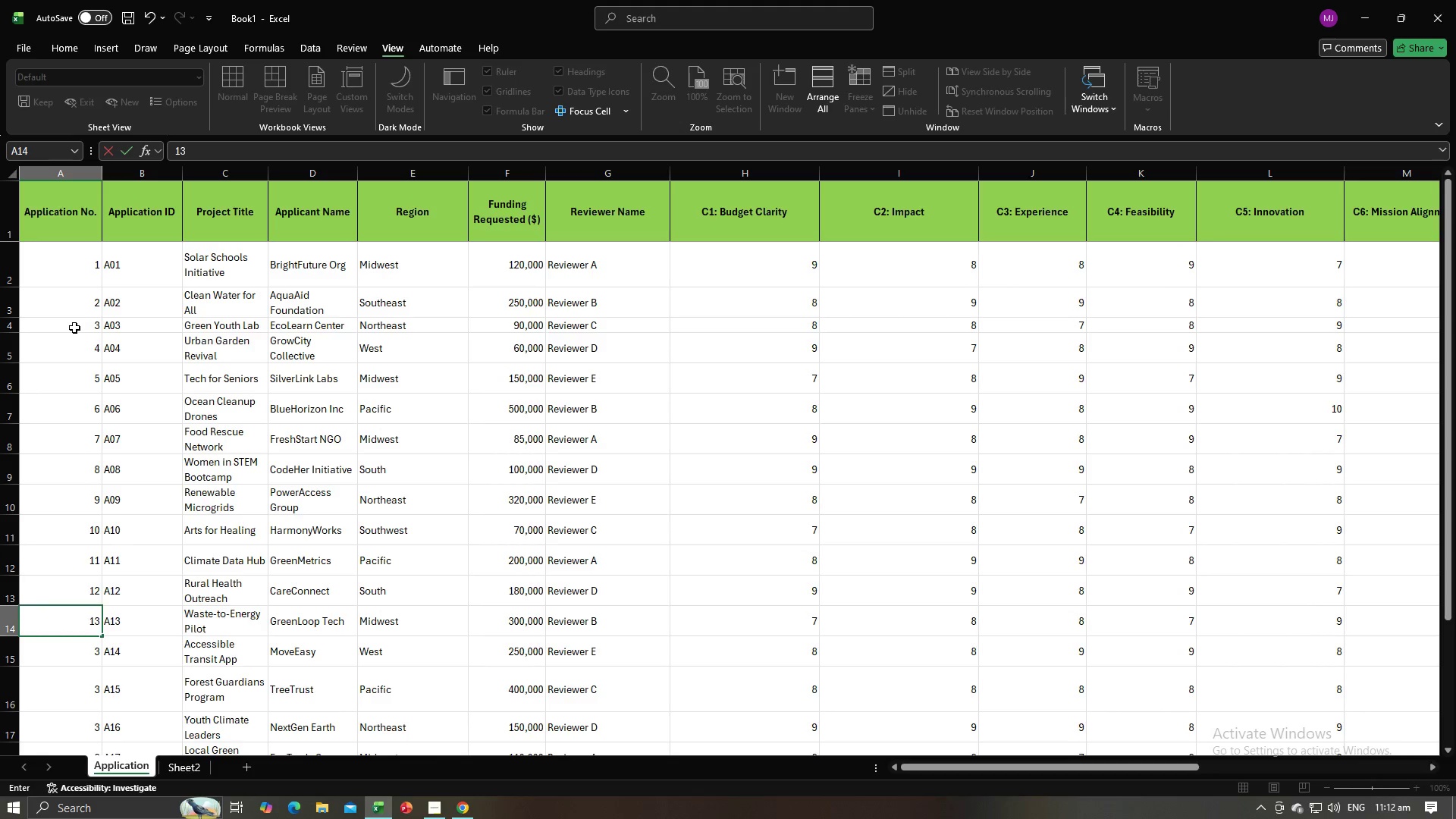 
key(Enter)
 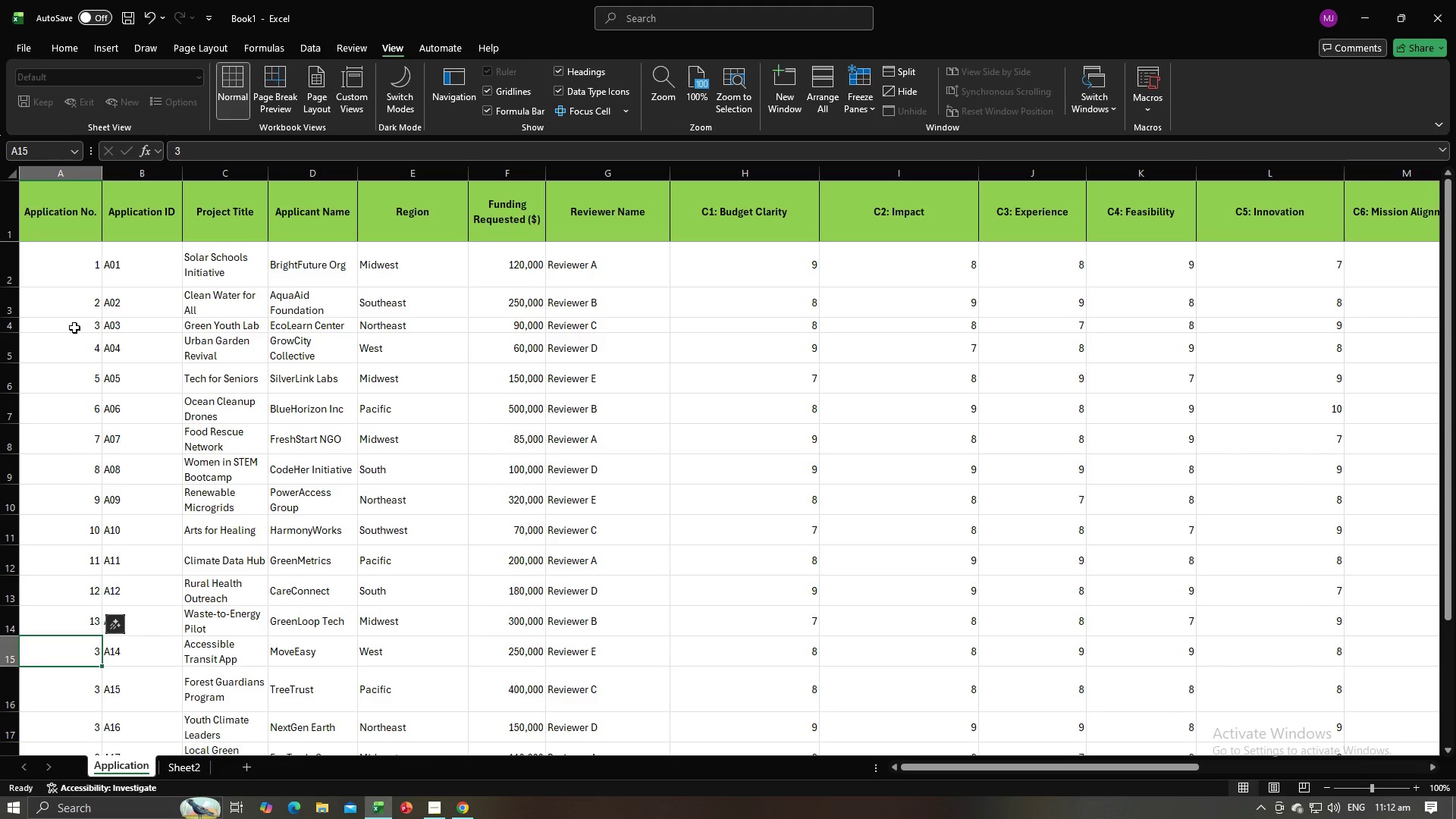 
type(14)
 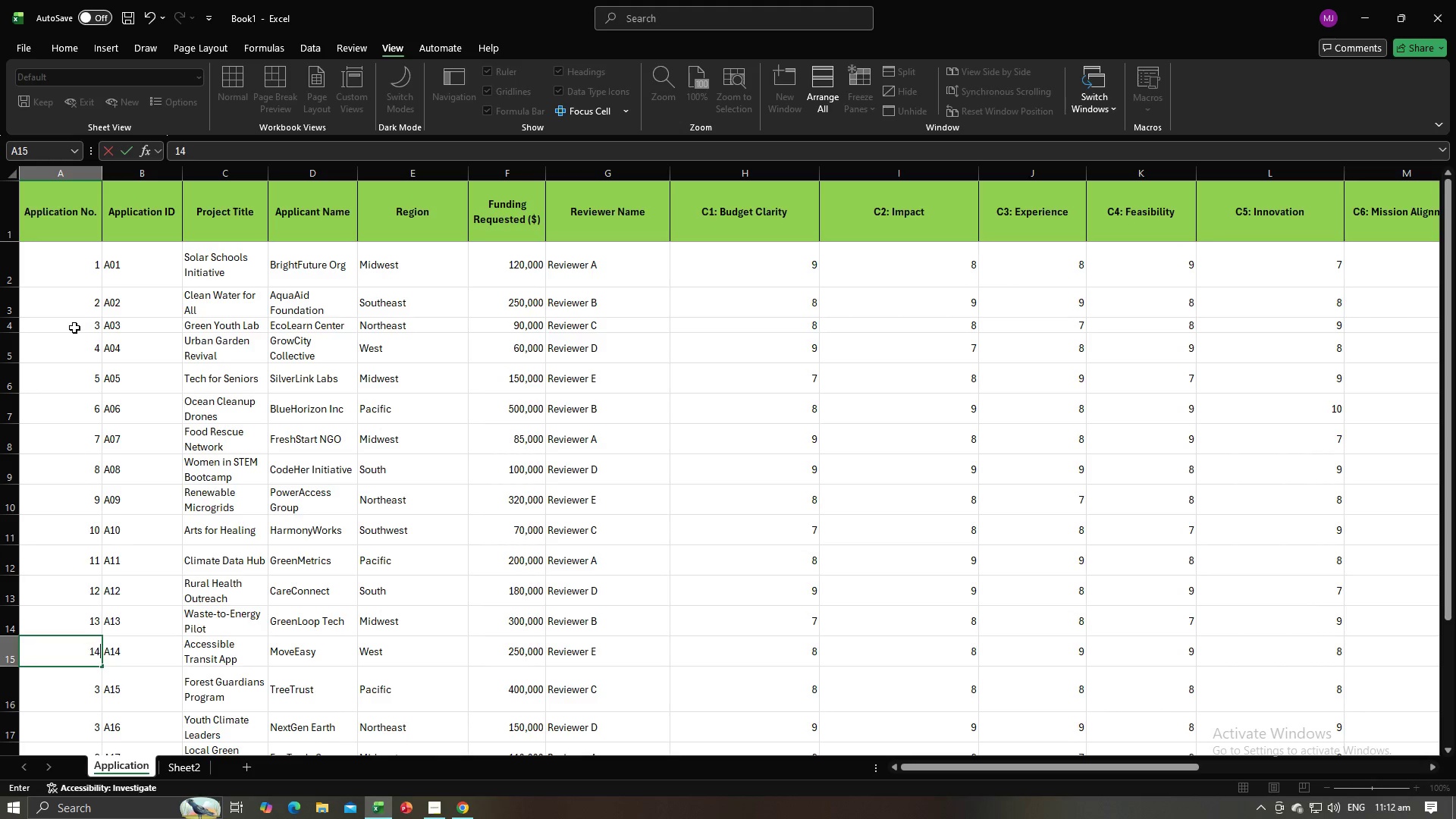 
key(Enter)
 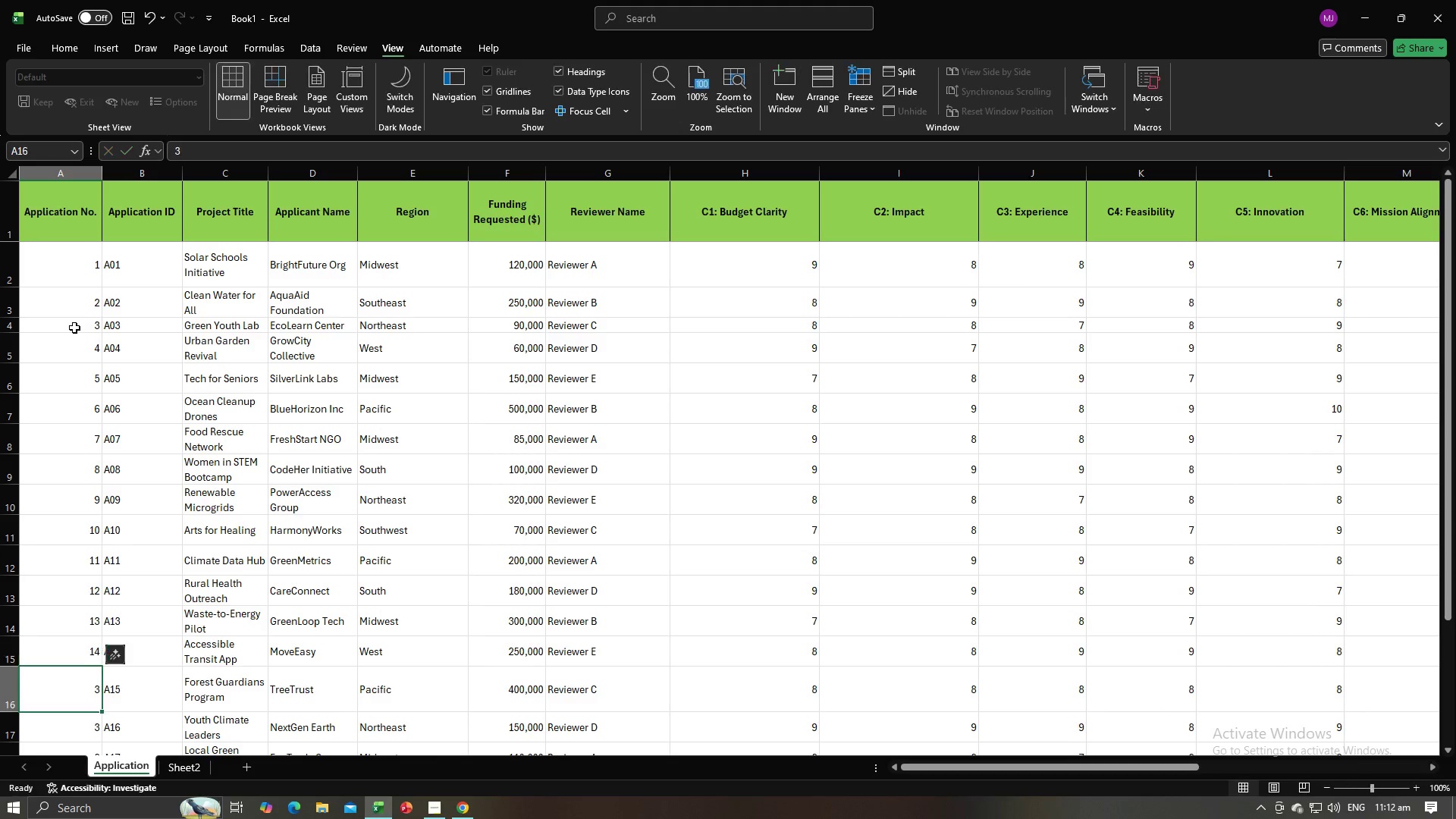 
type(15)
 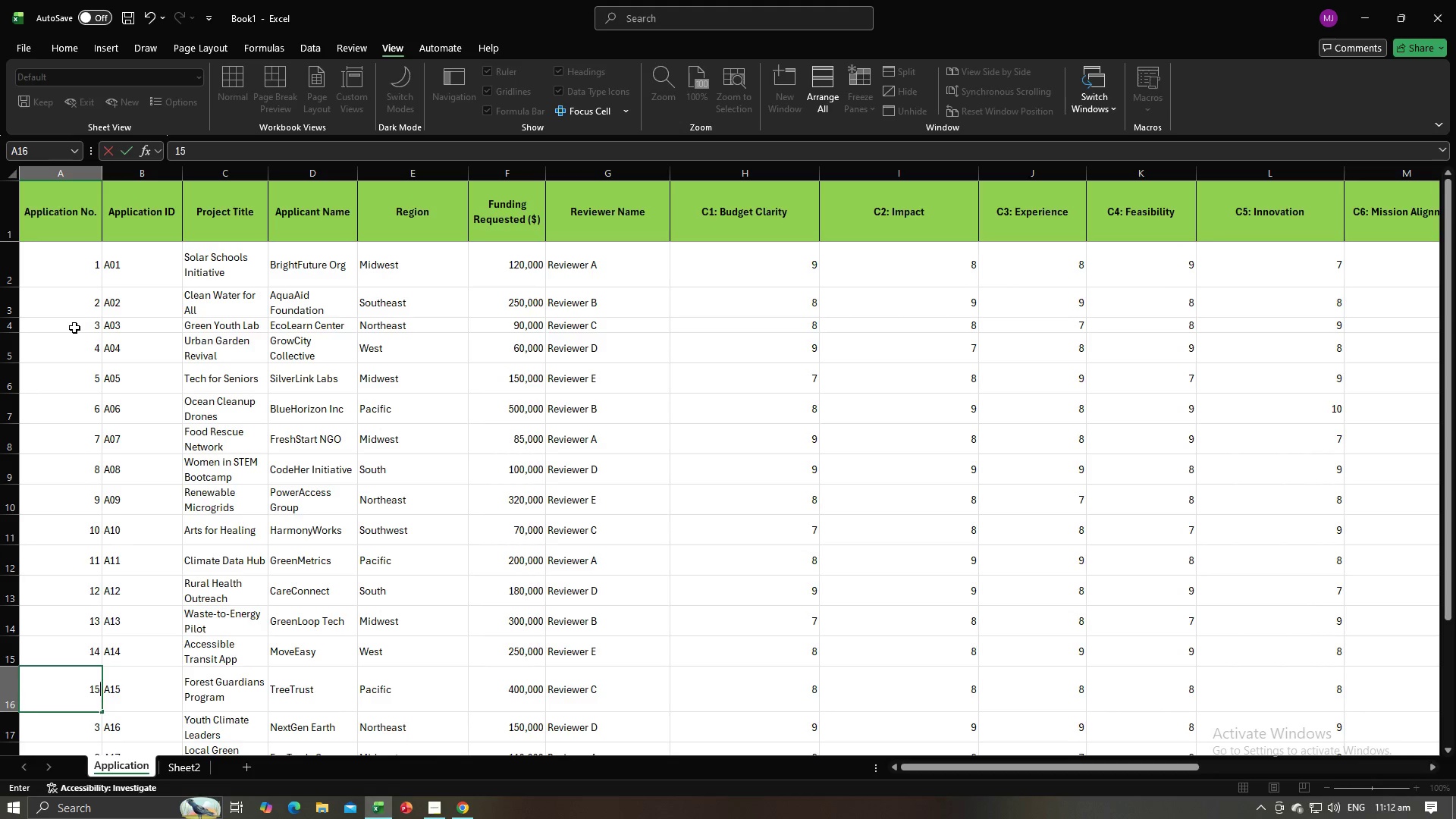 
key(Enter)
 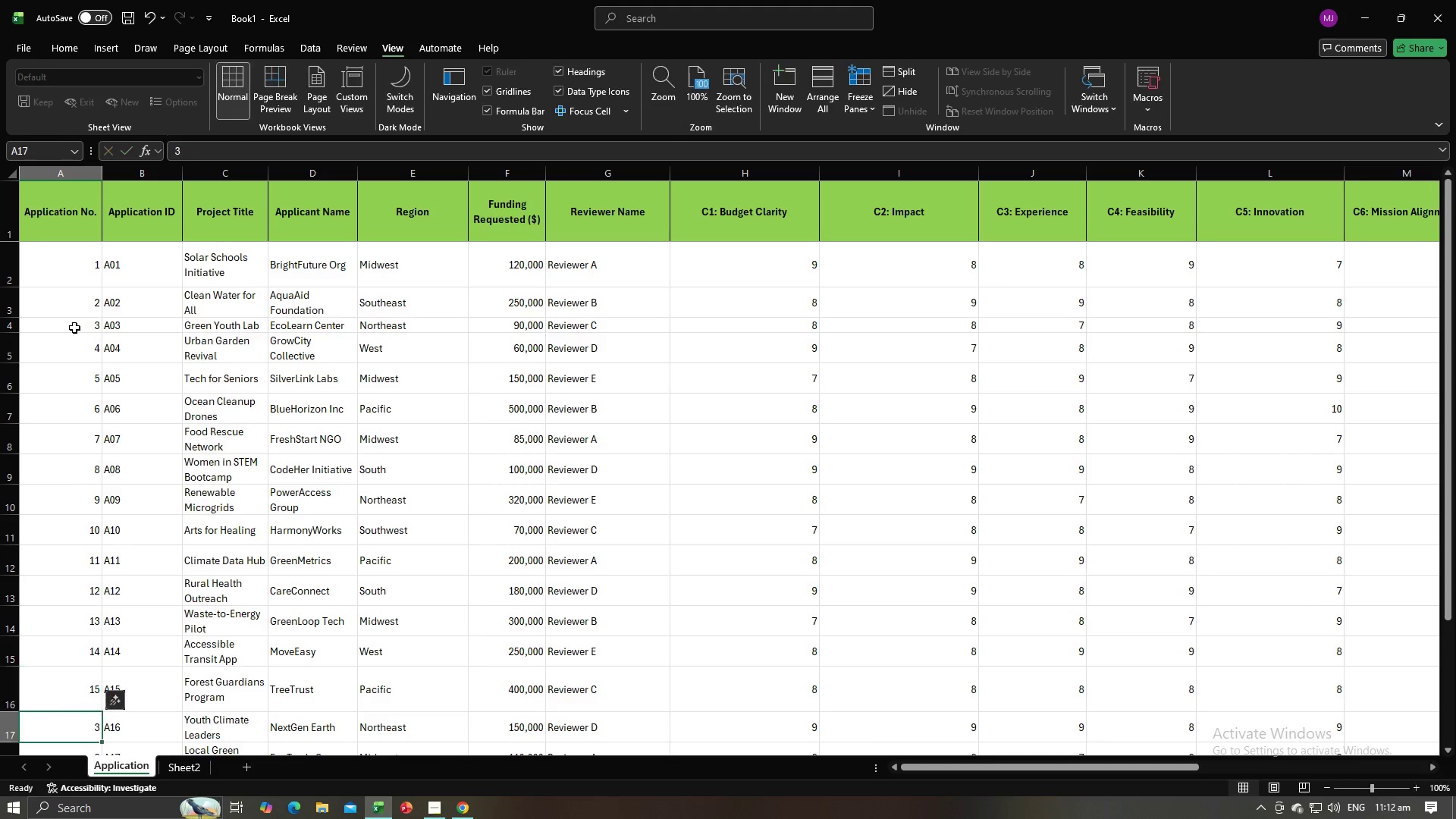 
type(16)
 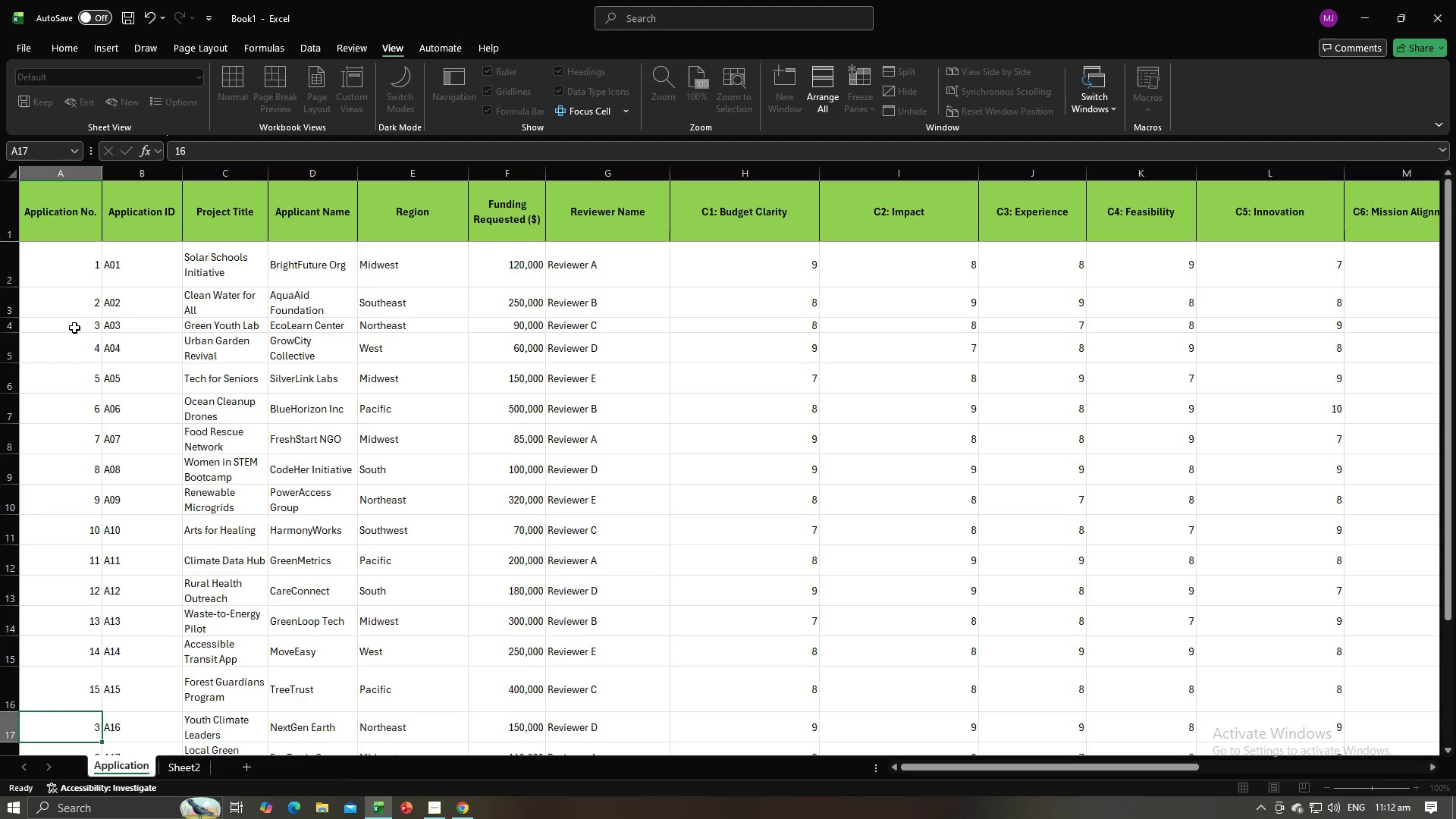 
key(Enter)
 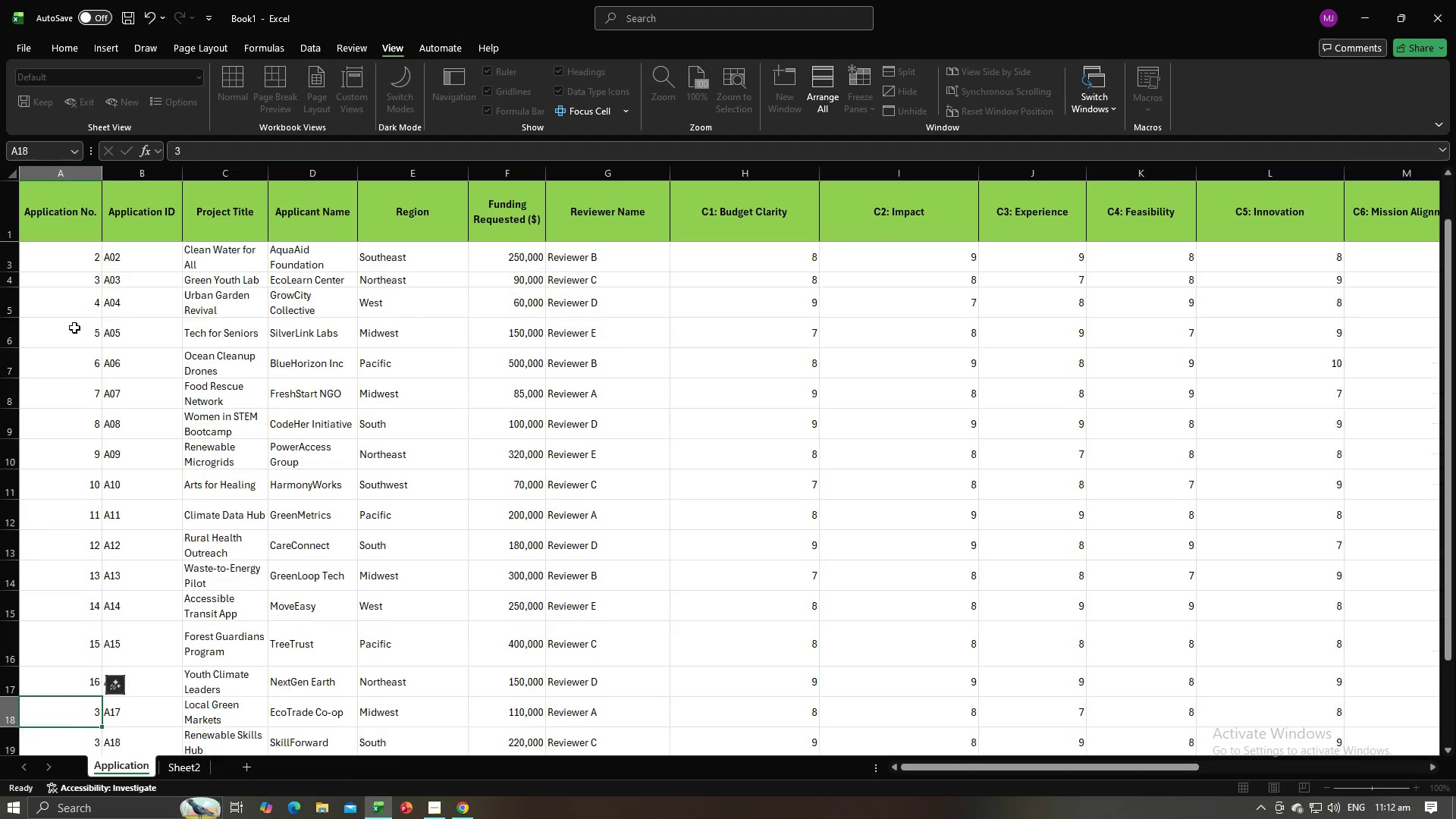 
type(17)
 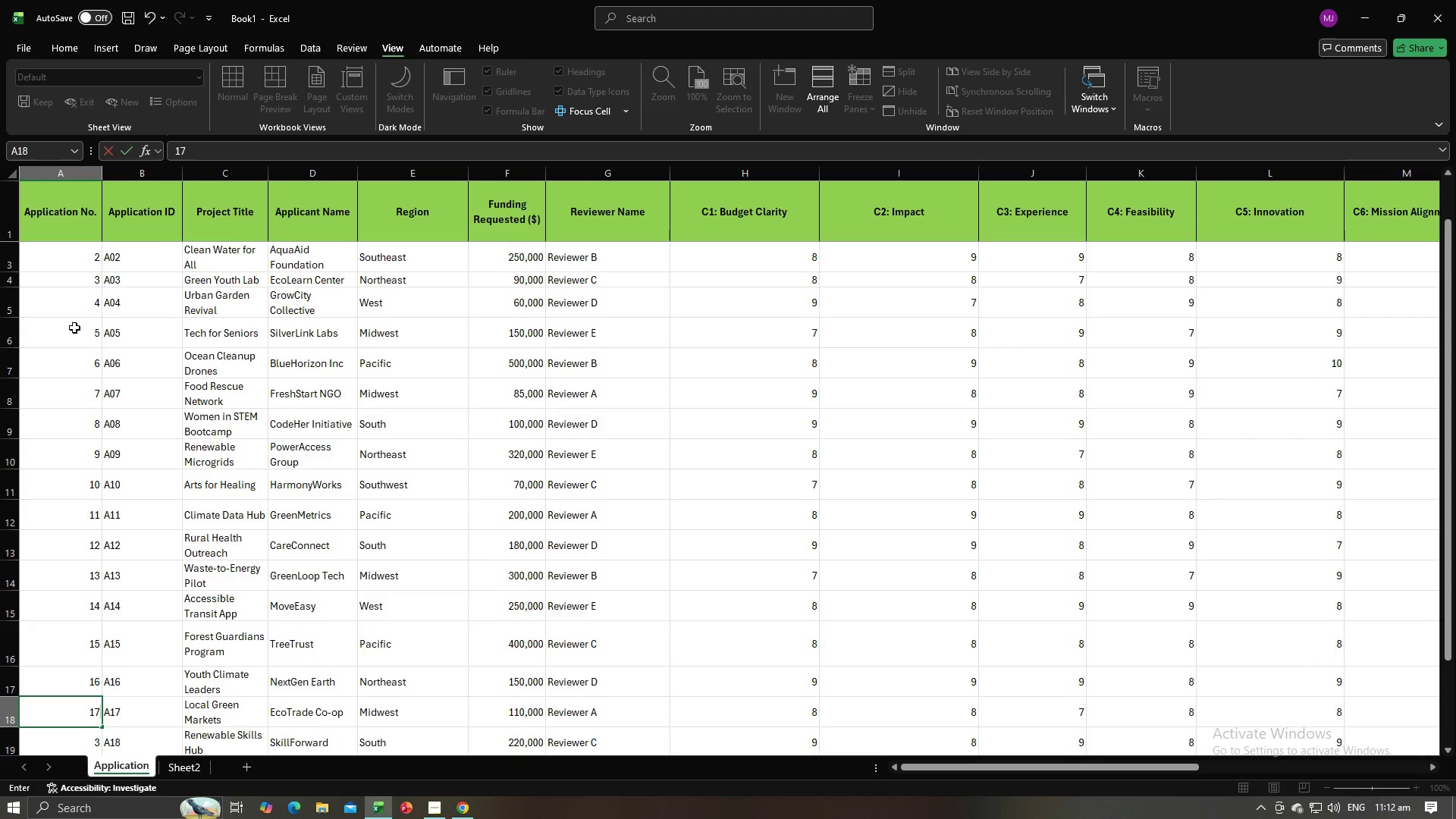 
key(Enter)
 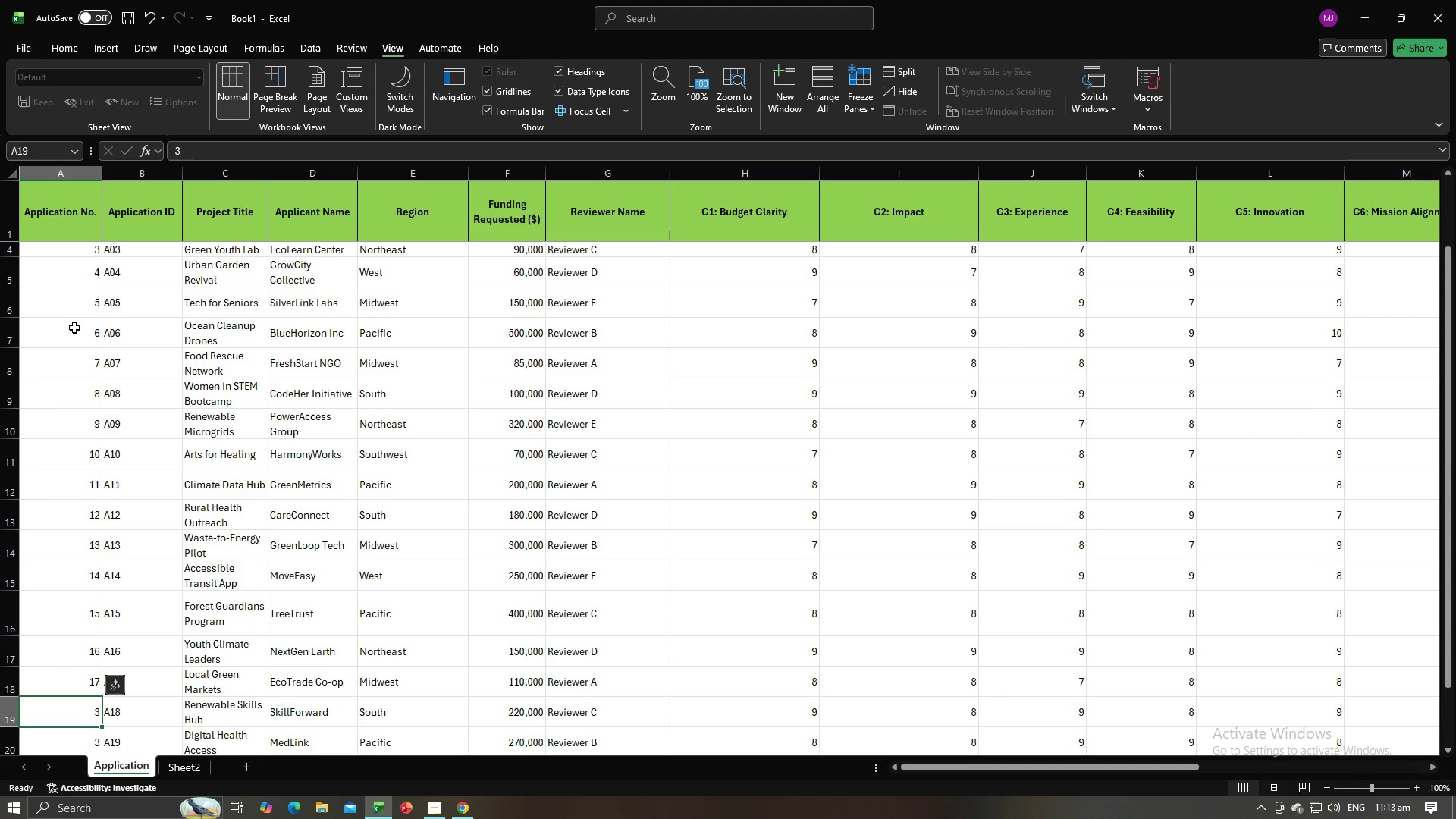 
type(18)
 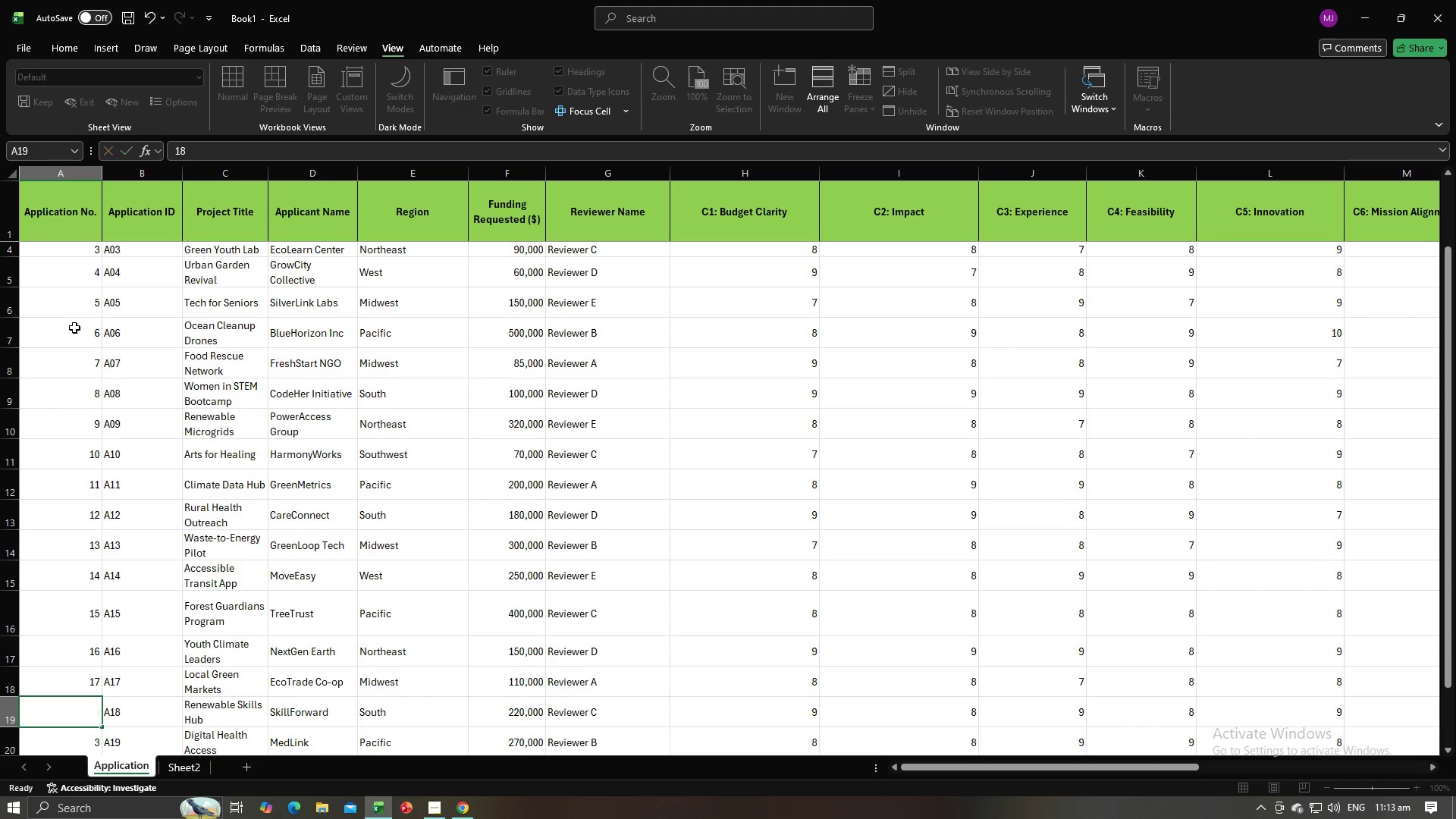 
key(Enter)
 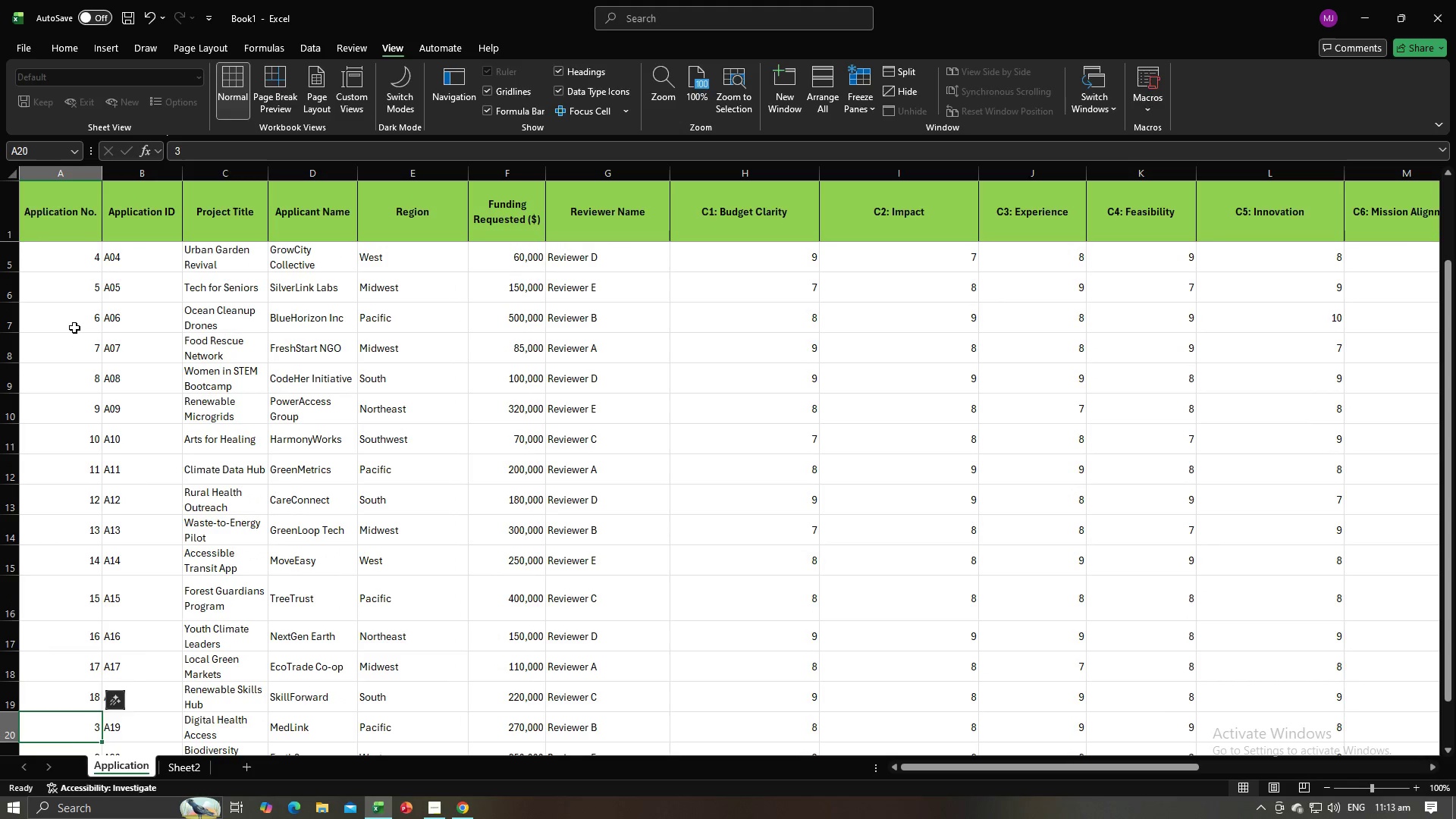 
type(19)
 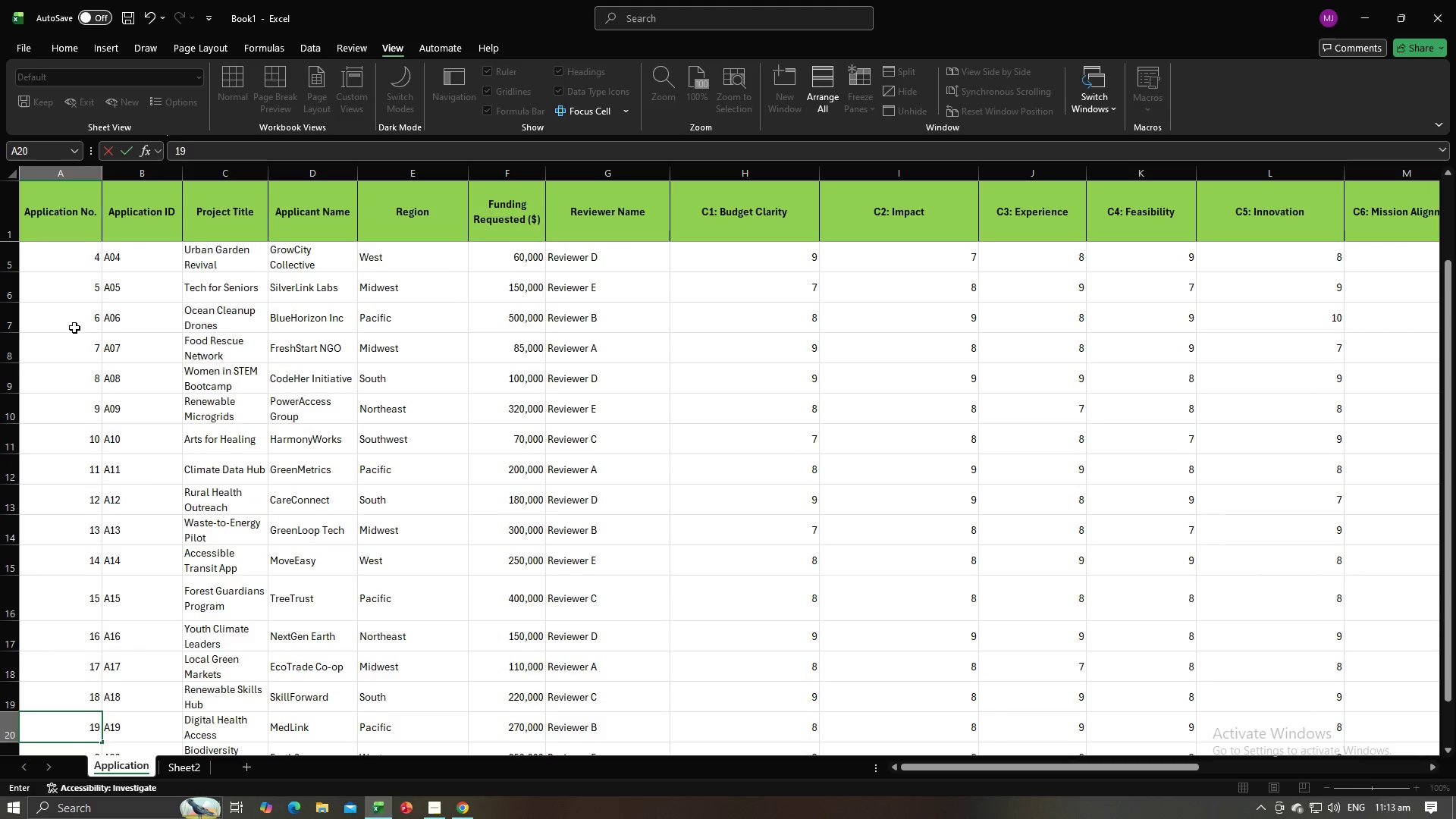 
key(Enter)
 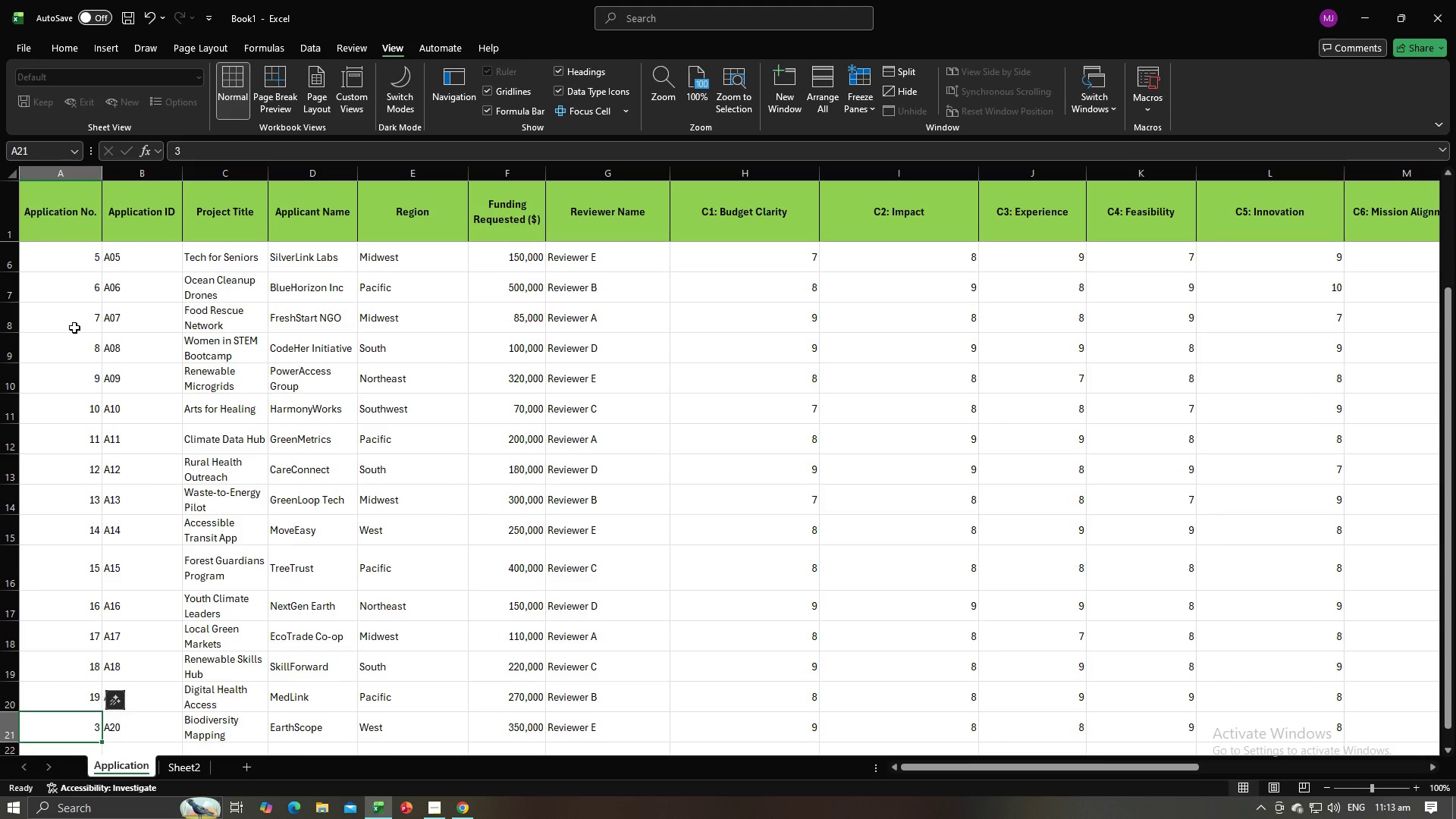 
type(20)
 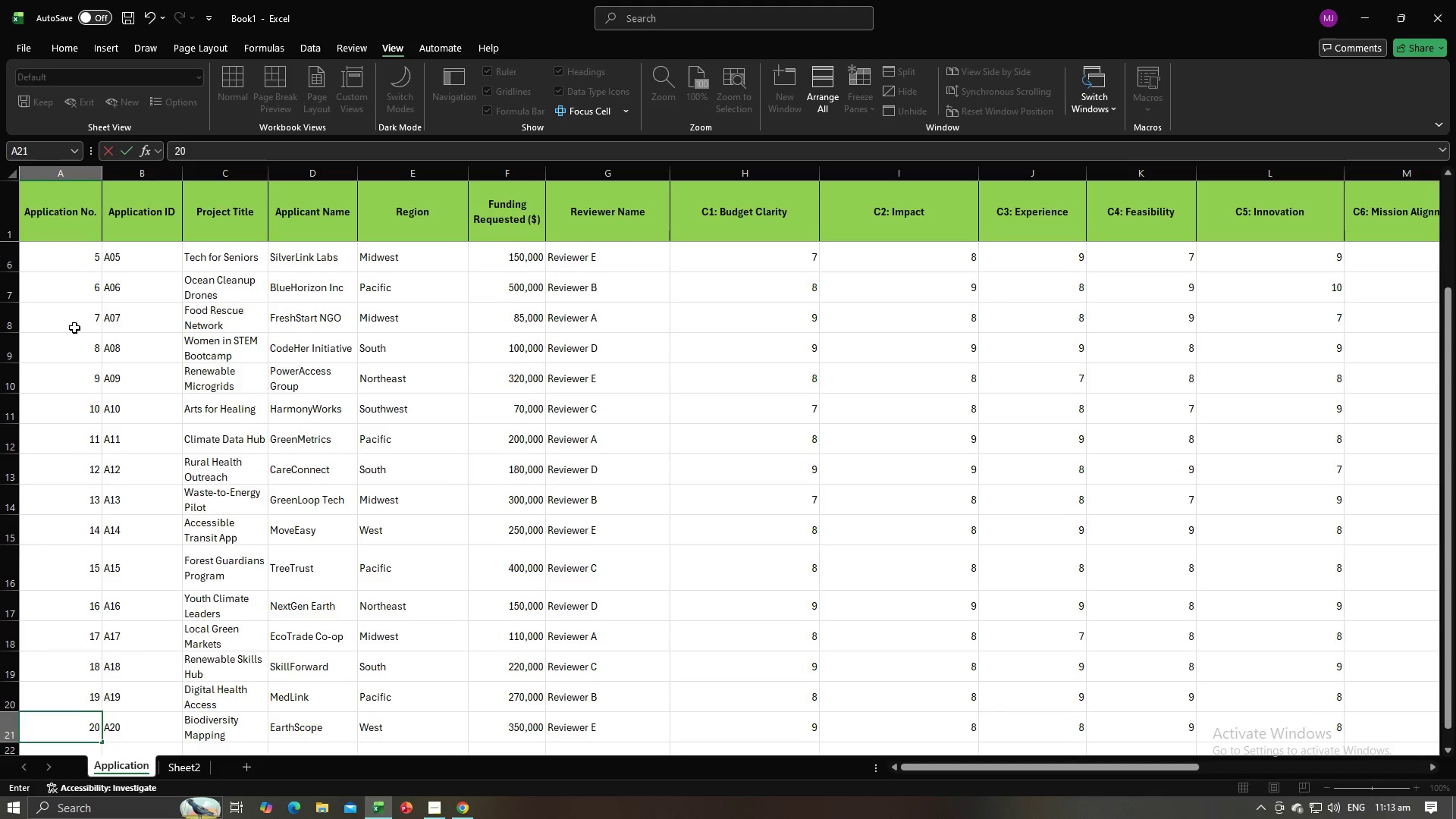 
key(Enter)
 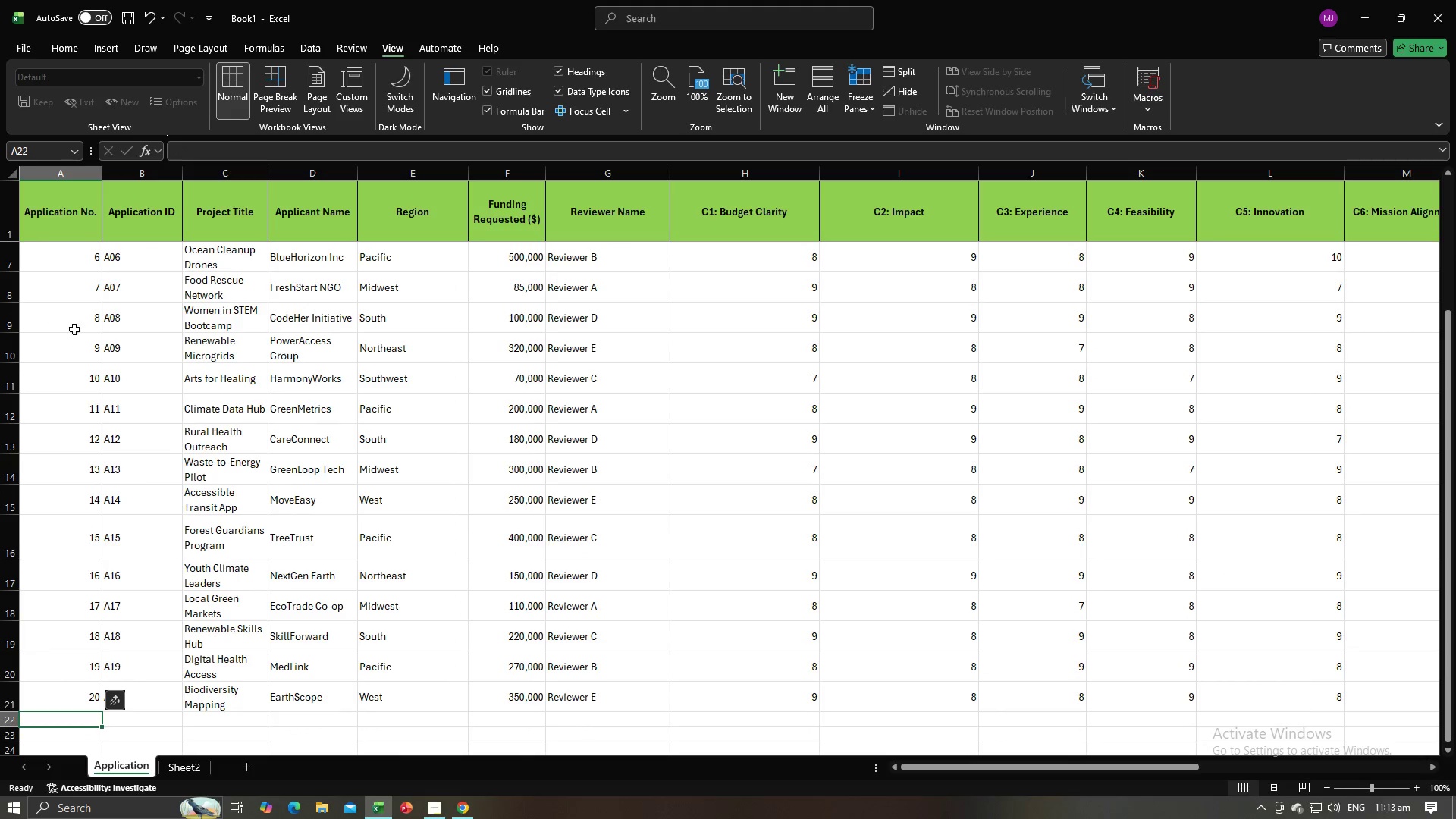 
scroll: coordinate [120, 303], scroll_direction: up, amount: 6.0